 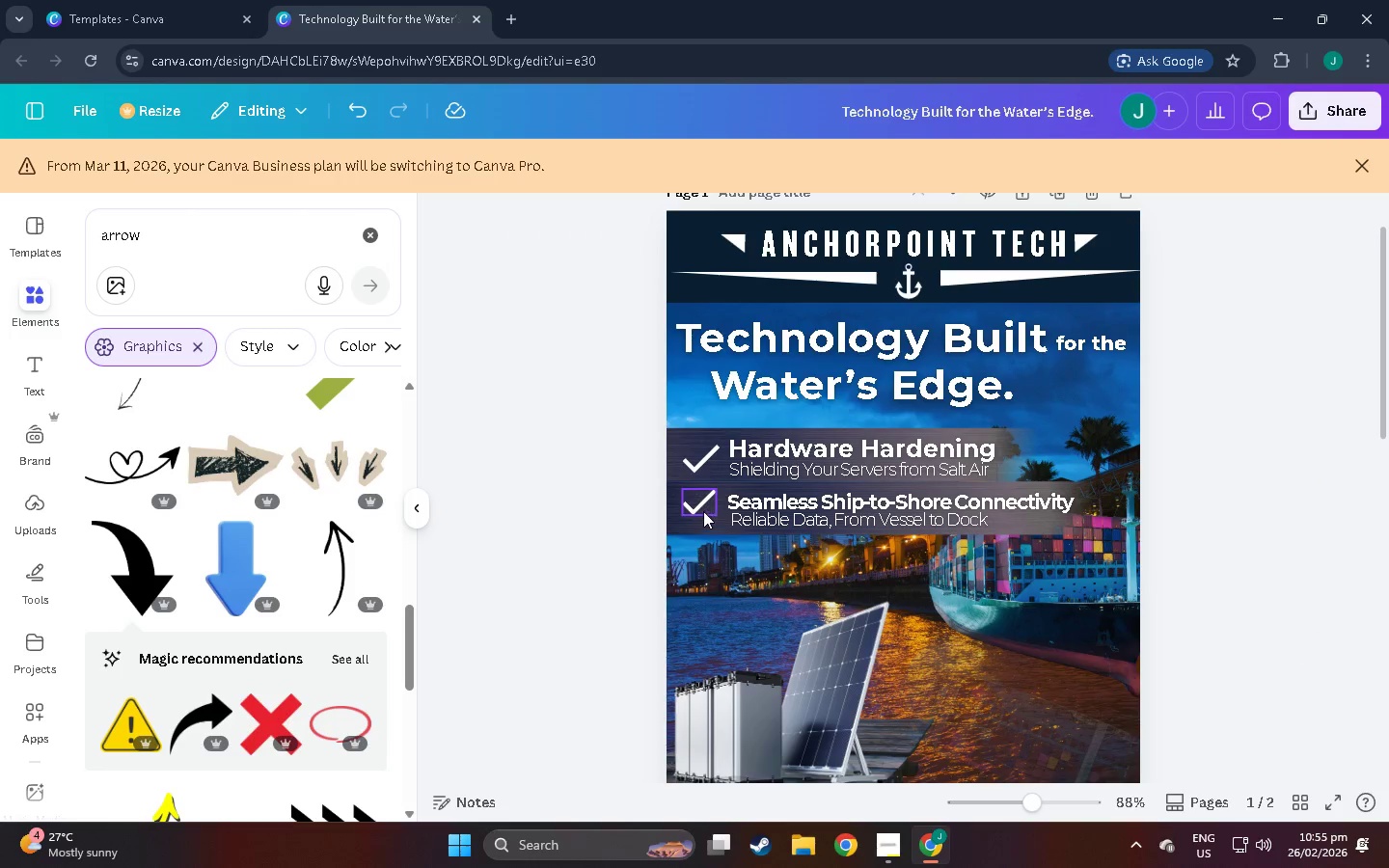 
left_click([890, 502])
 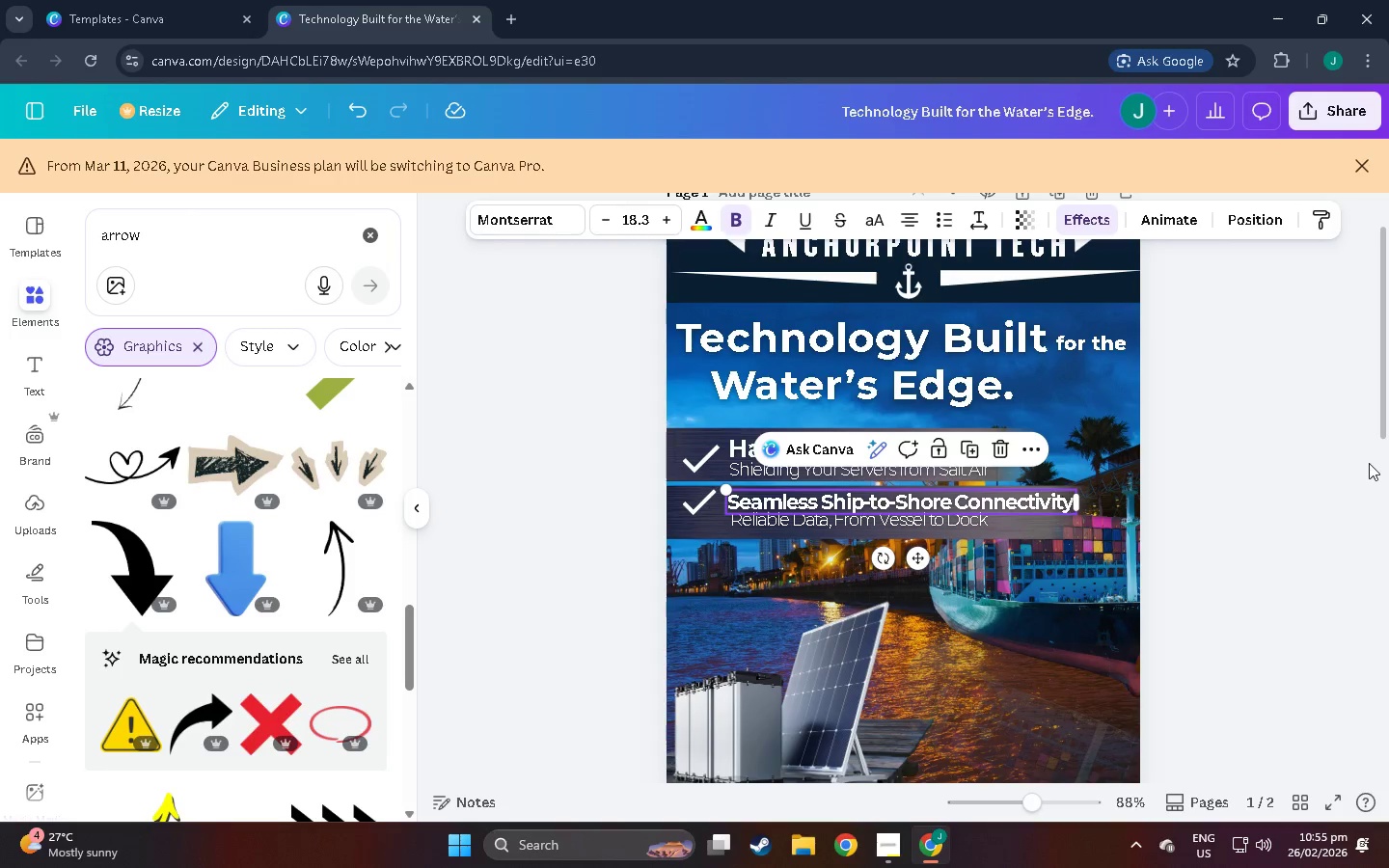 
left_click([1369, 463])
 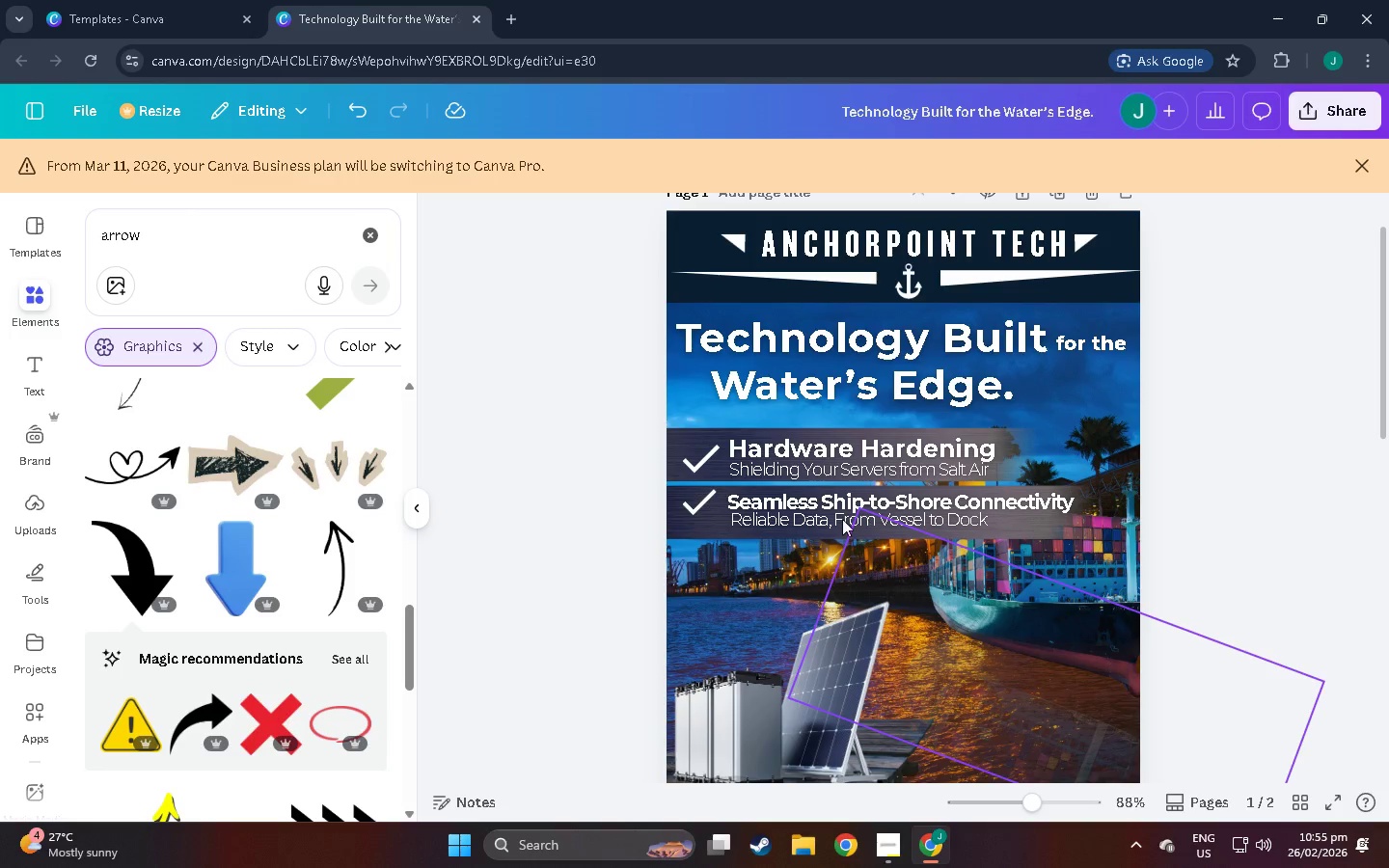 
left_click_drag(start_coordinate=[799, 519], to_coordinate=[798, 525])
 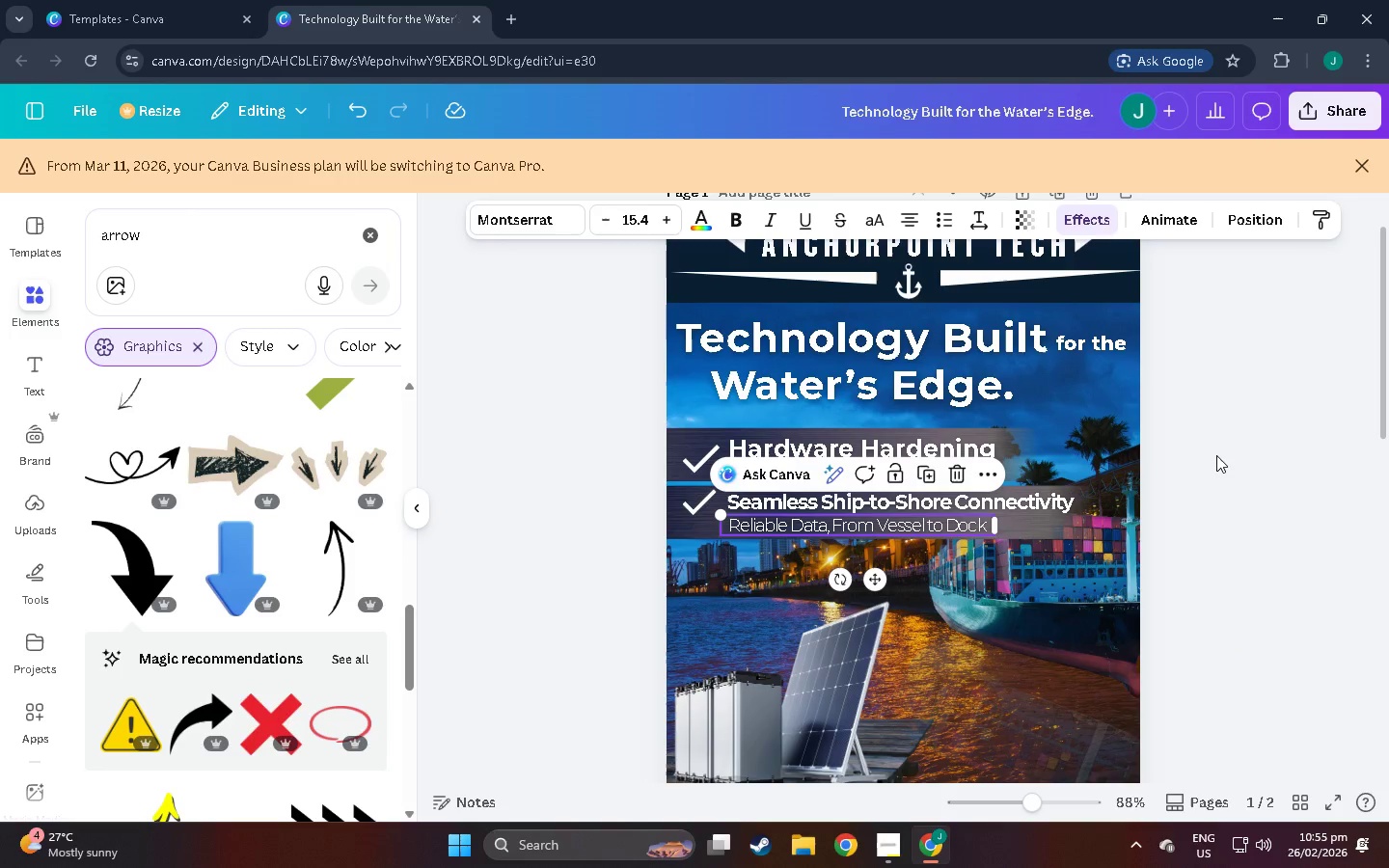 
left_click([1216, 455])
 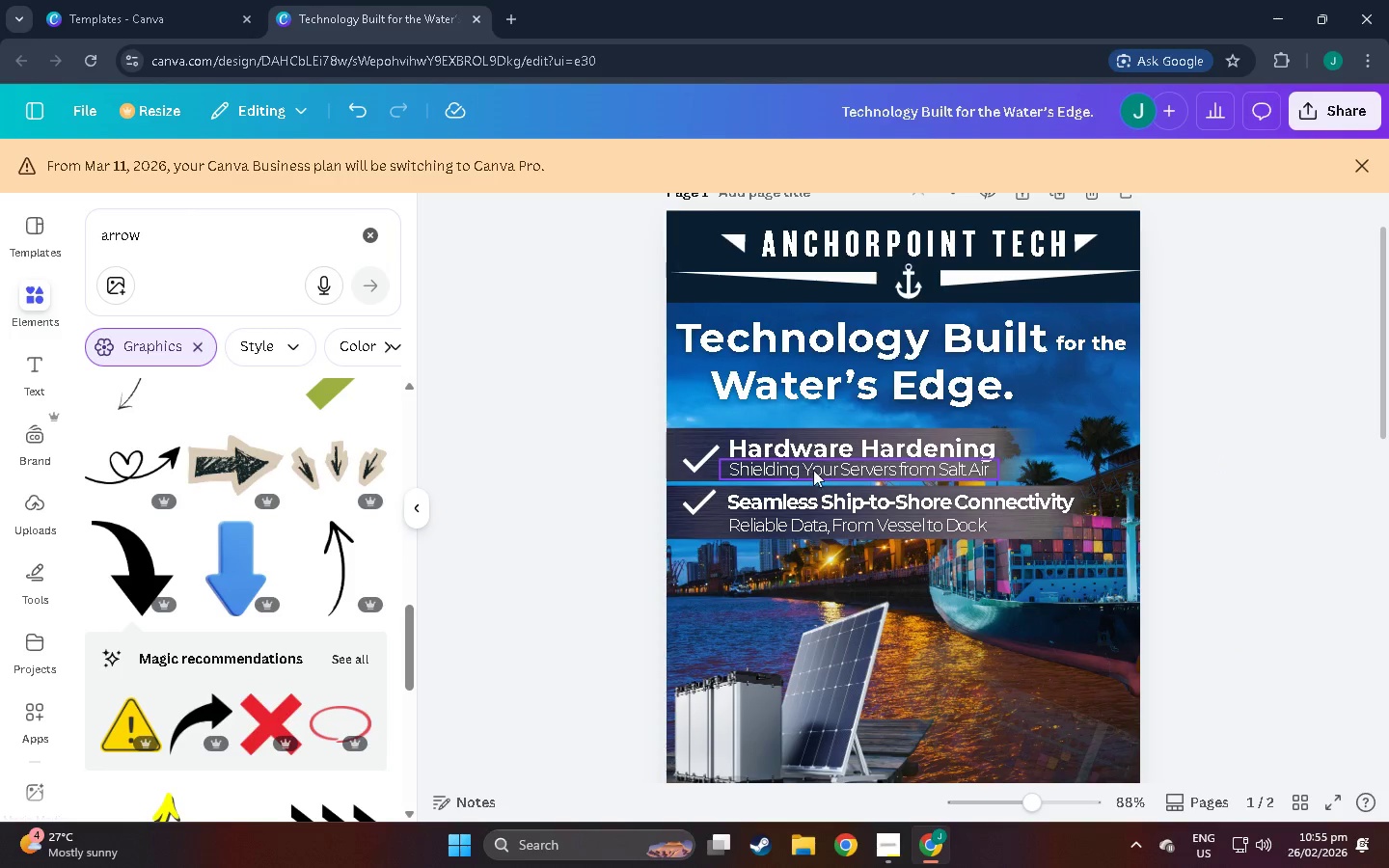 
scroll: coordinate [617, 564], scroll_direction: up, amount: 3.0
 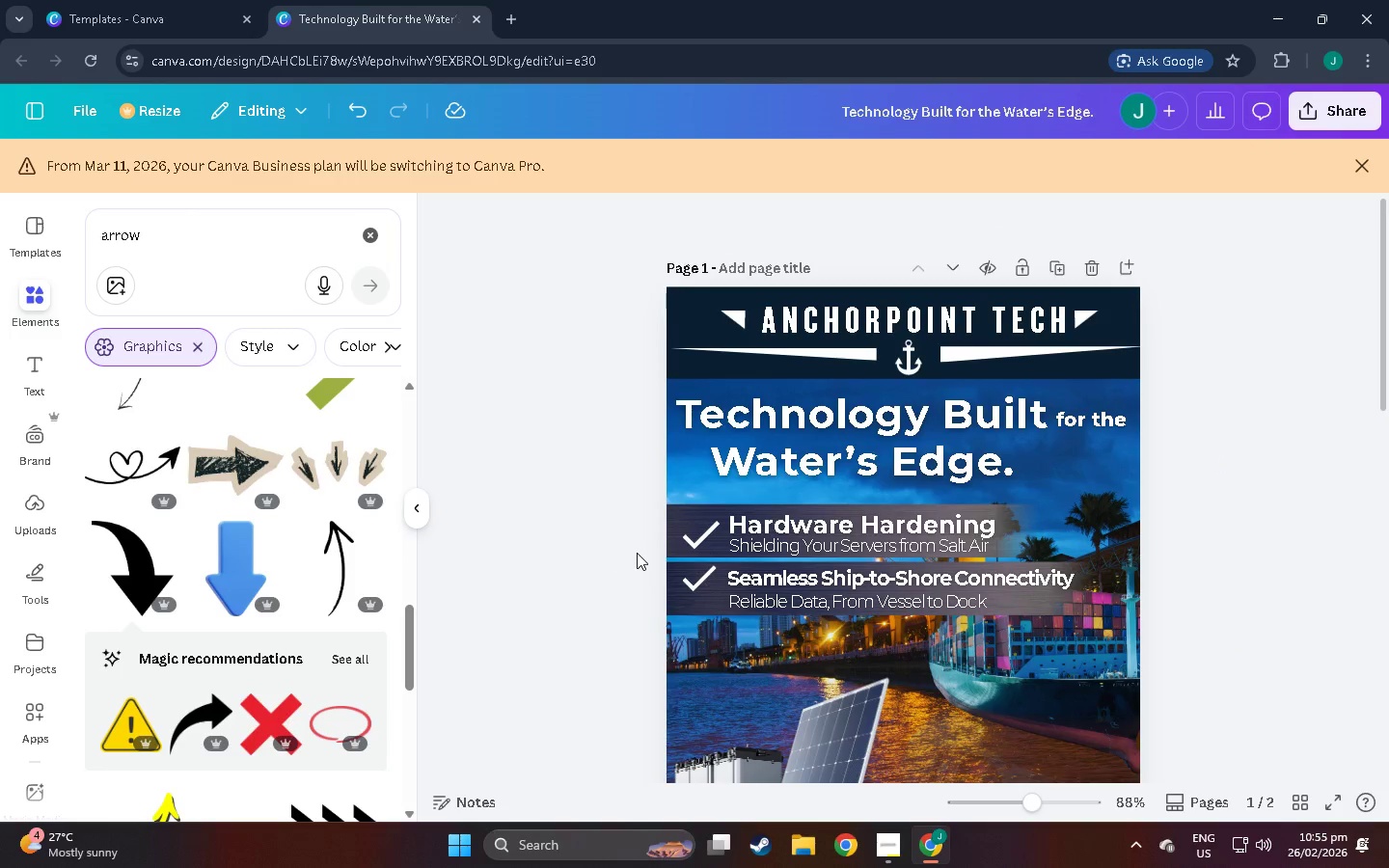 
scroll: coordinate [166, 454], scroll_direction: down, amount: 43.0
 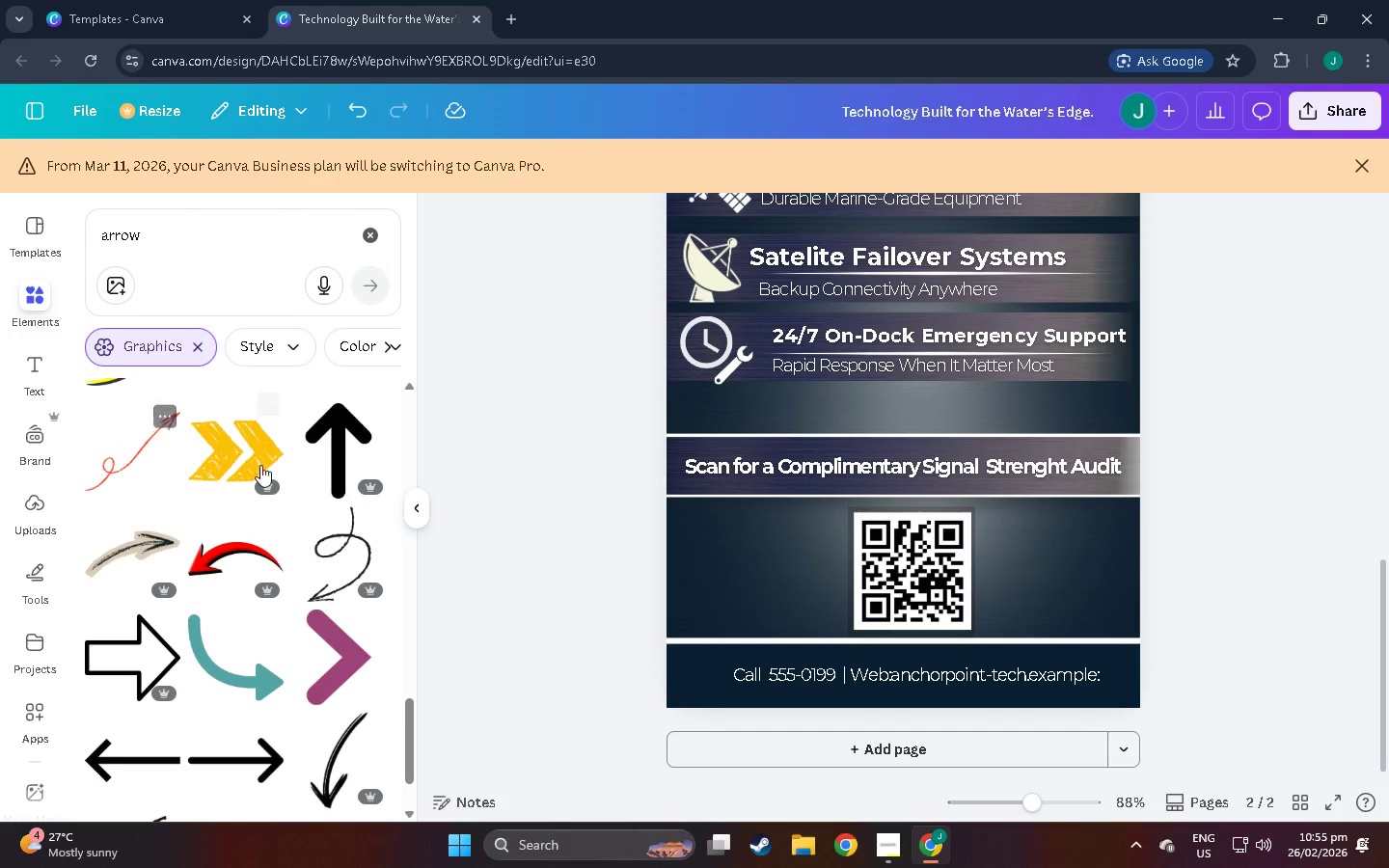 
scroll: coordinate [950, 597], scroll_direction: down, amount: 8.0
 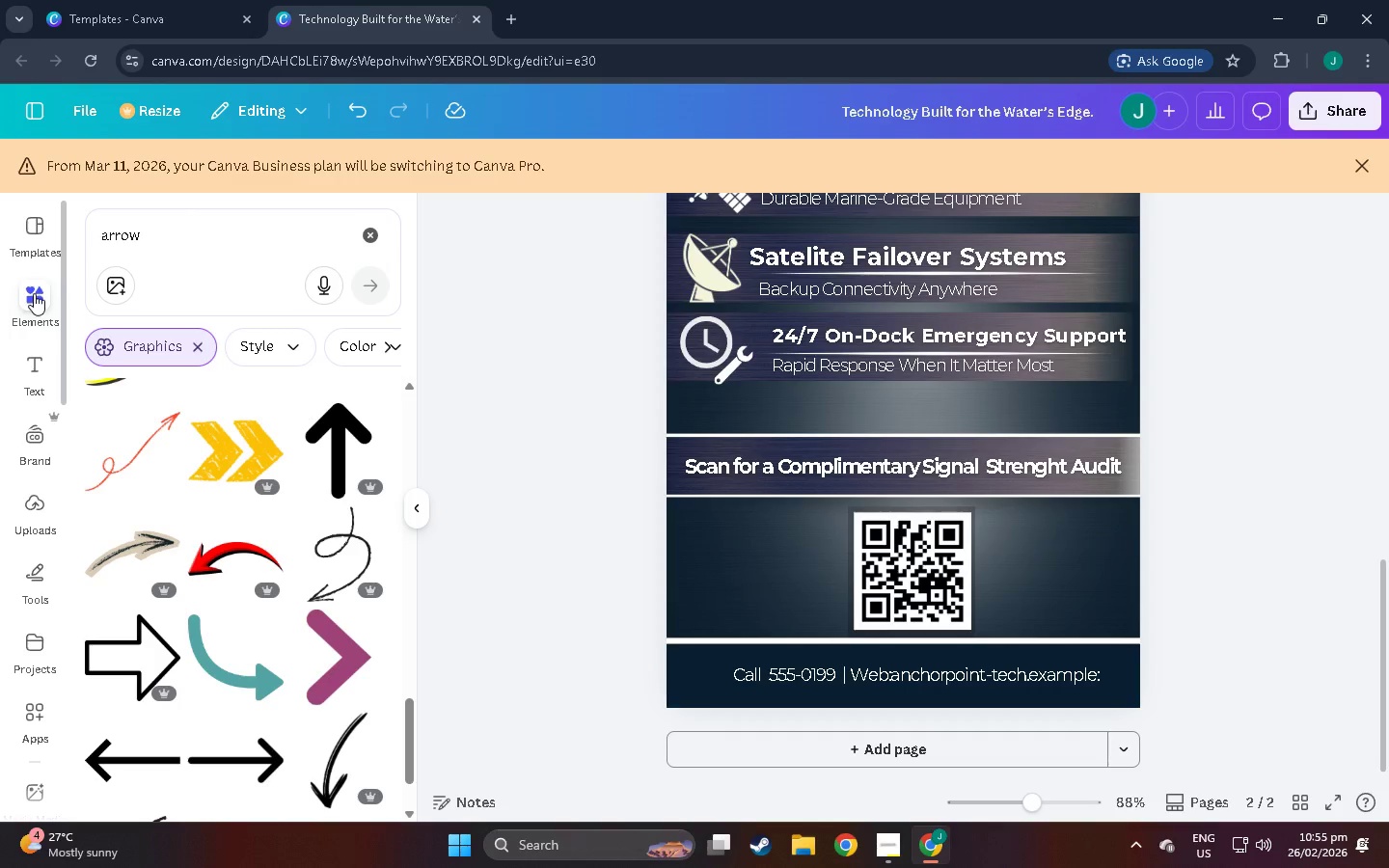 
left_click_drag(start_coordinate=[167, 240], to_coordinate=[62, 239])
 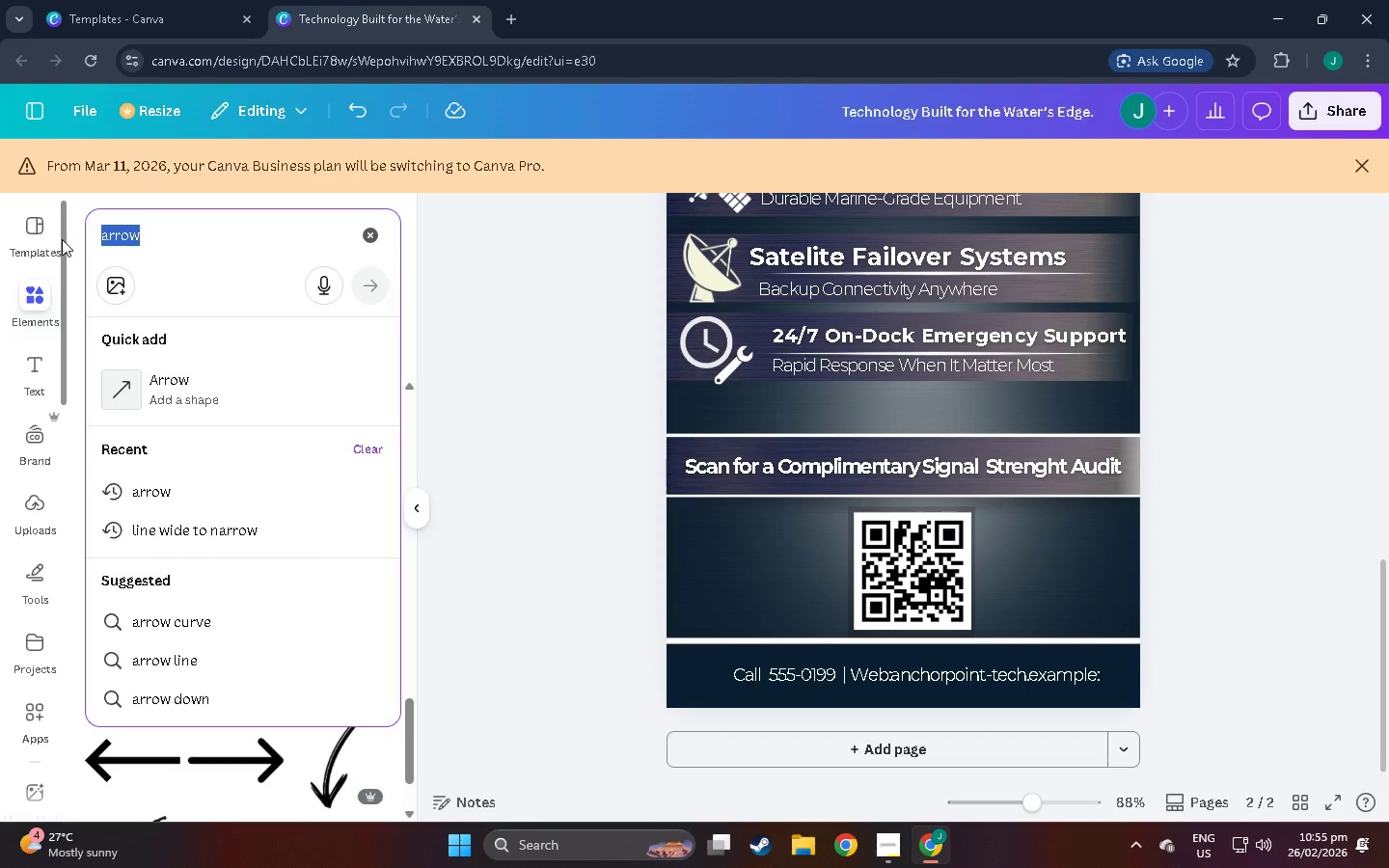 
type(call element)
 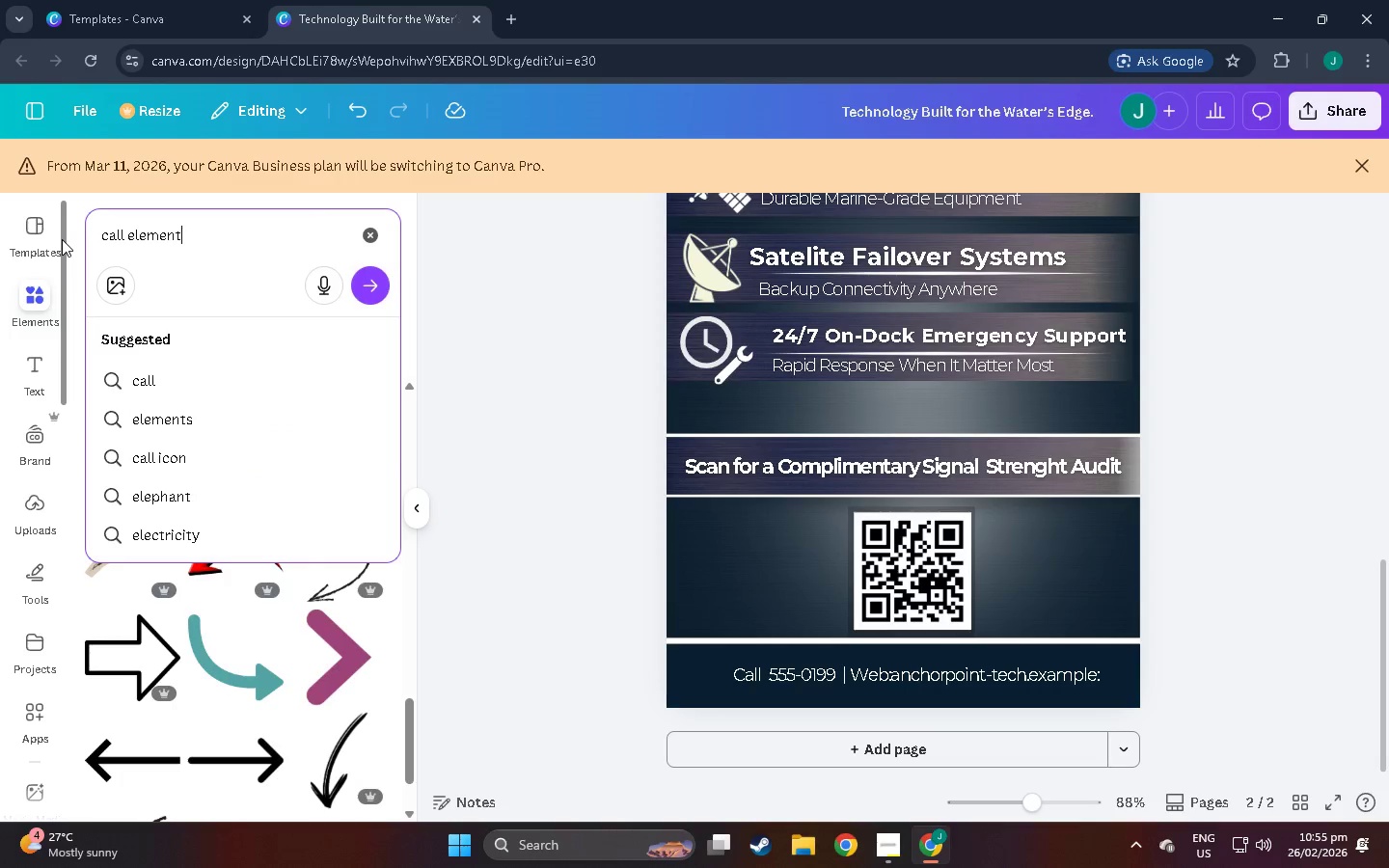 
key(Enter)
 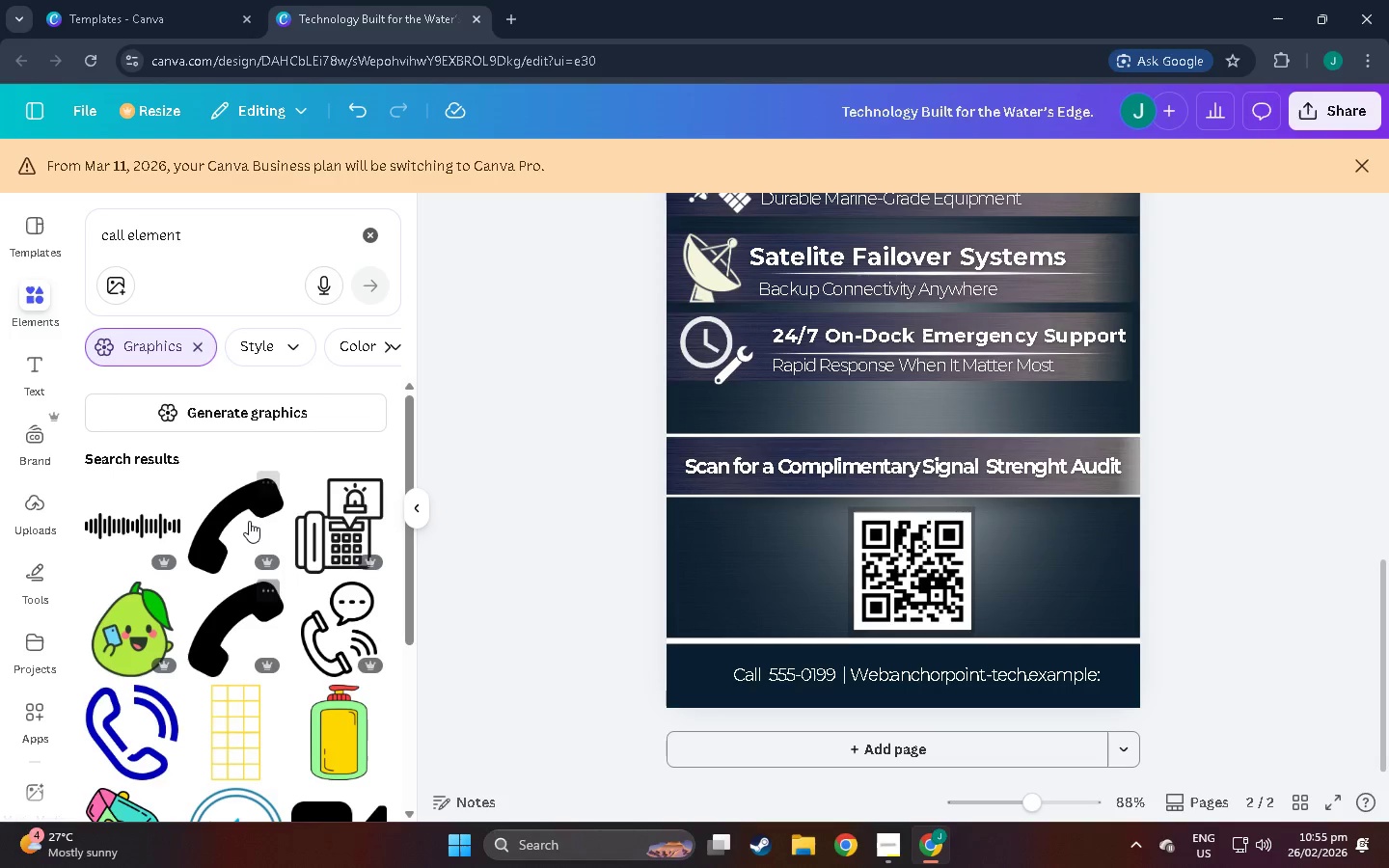 
left_click([246, 520])
 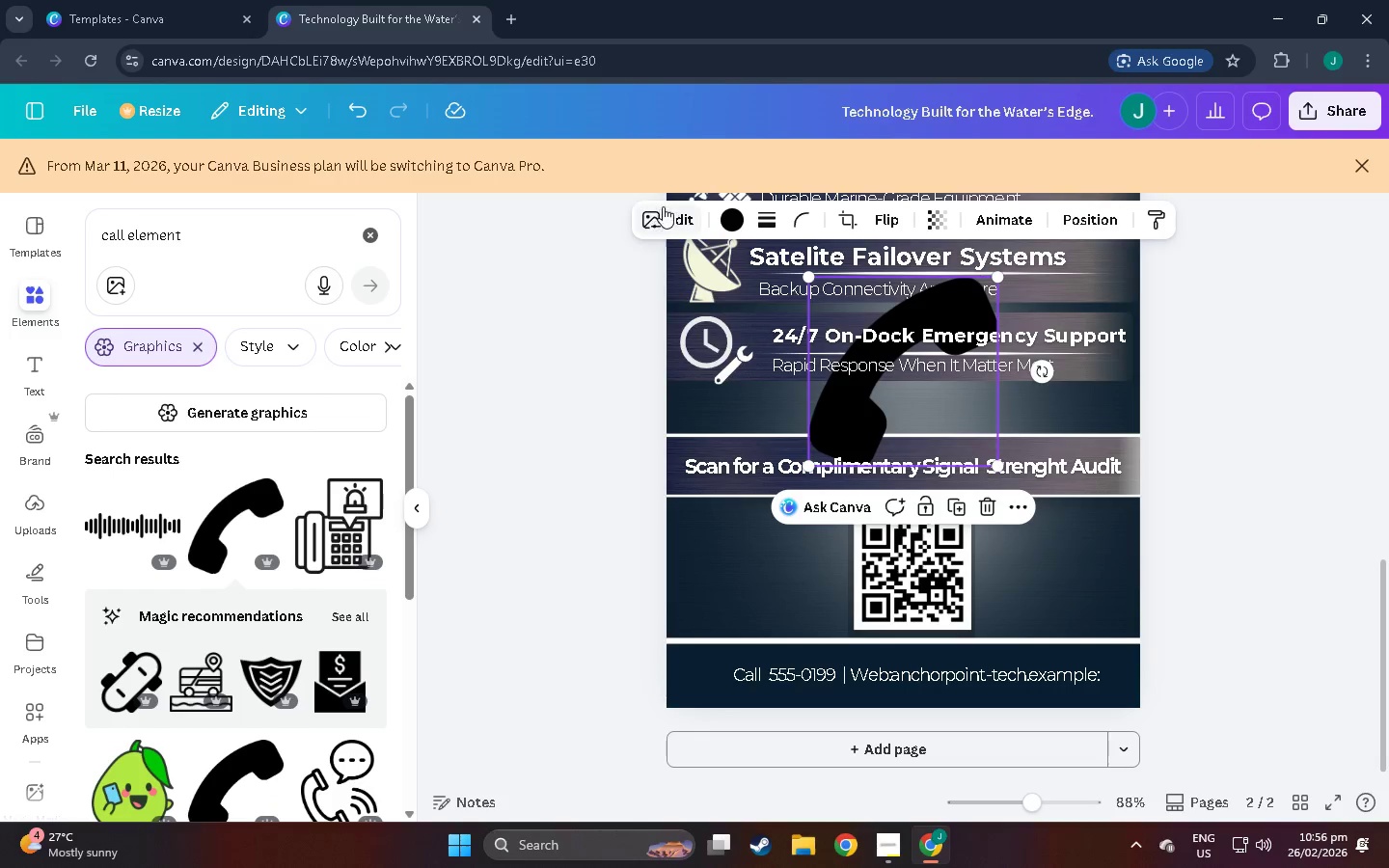 
left_click([729, 219])
 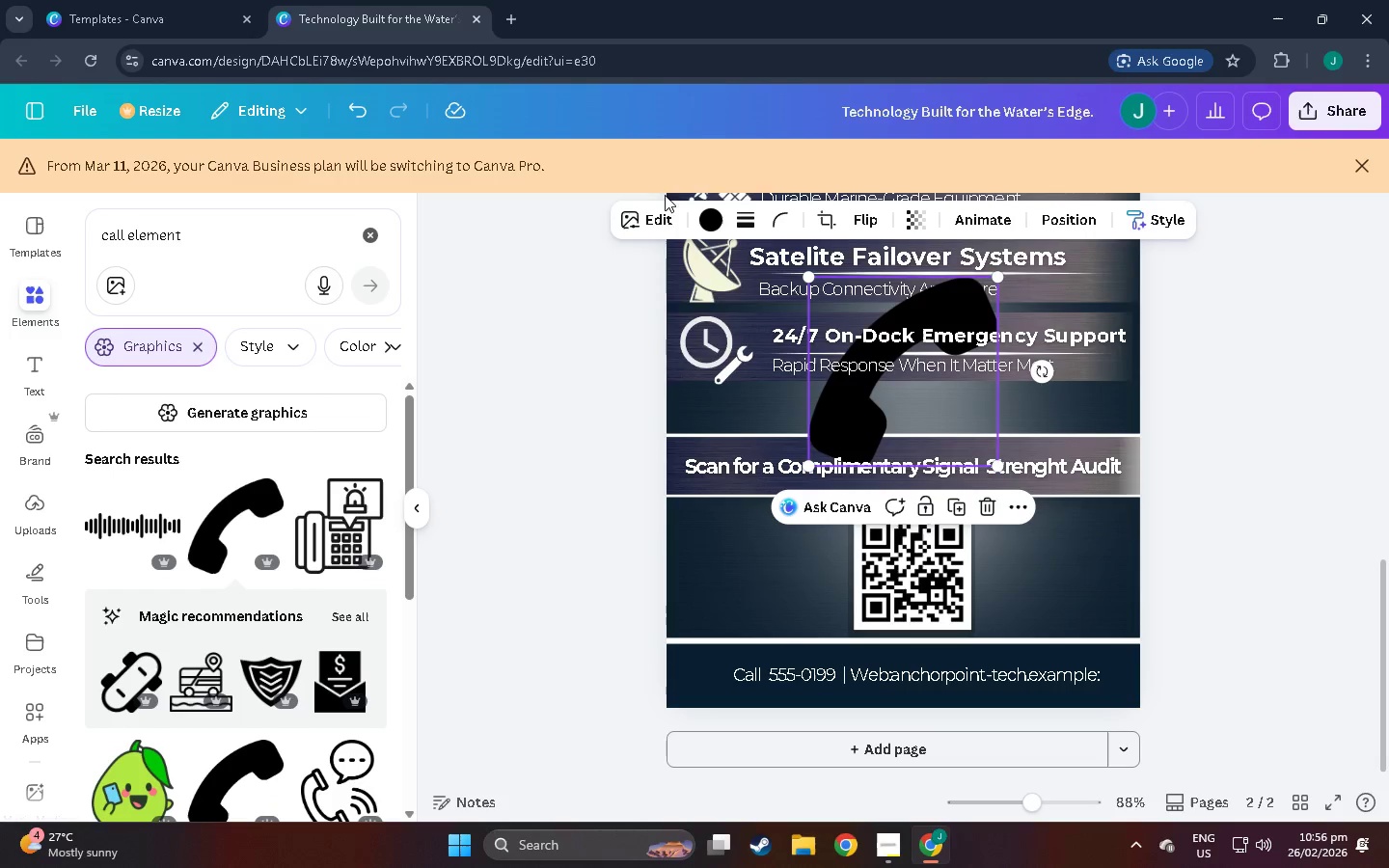 
left_click([700, 223])
 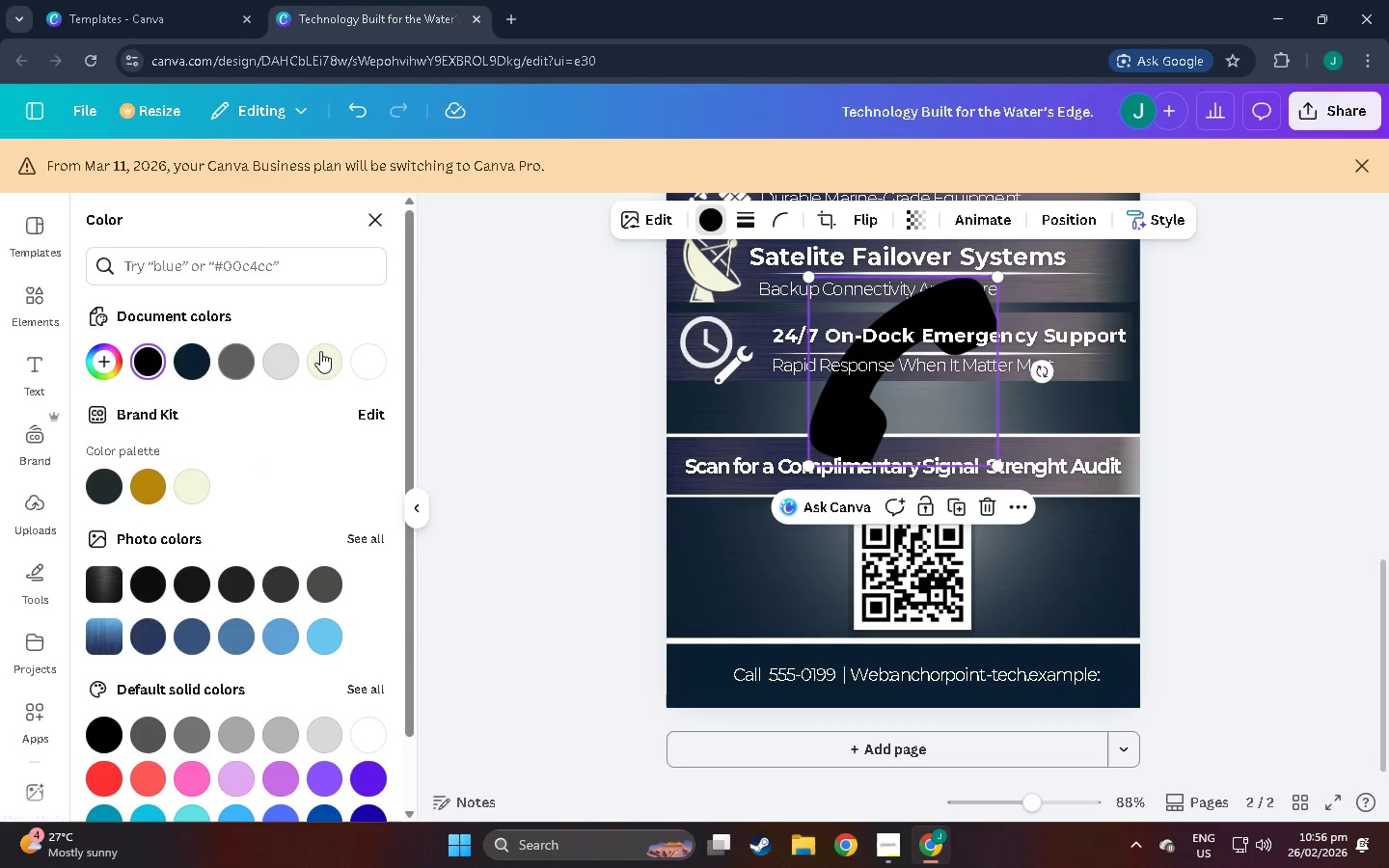 
left_click([376, 357])
 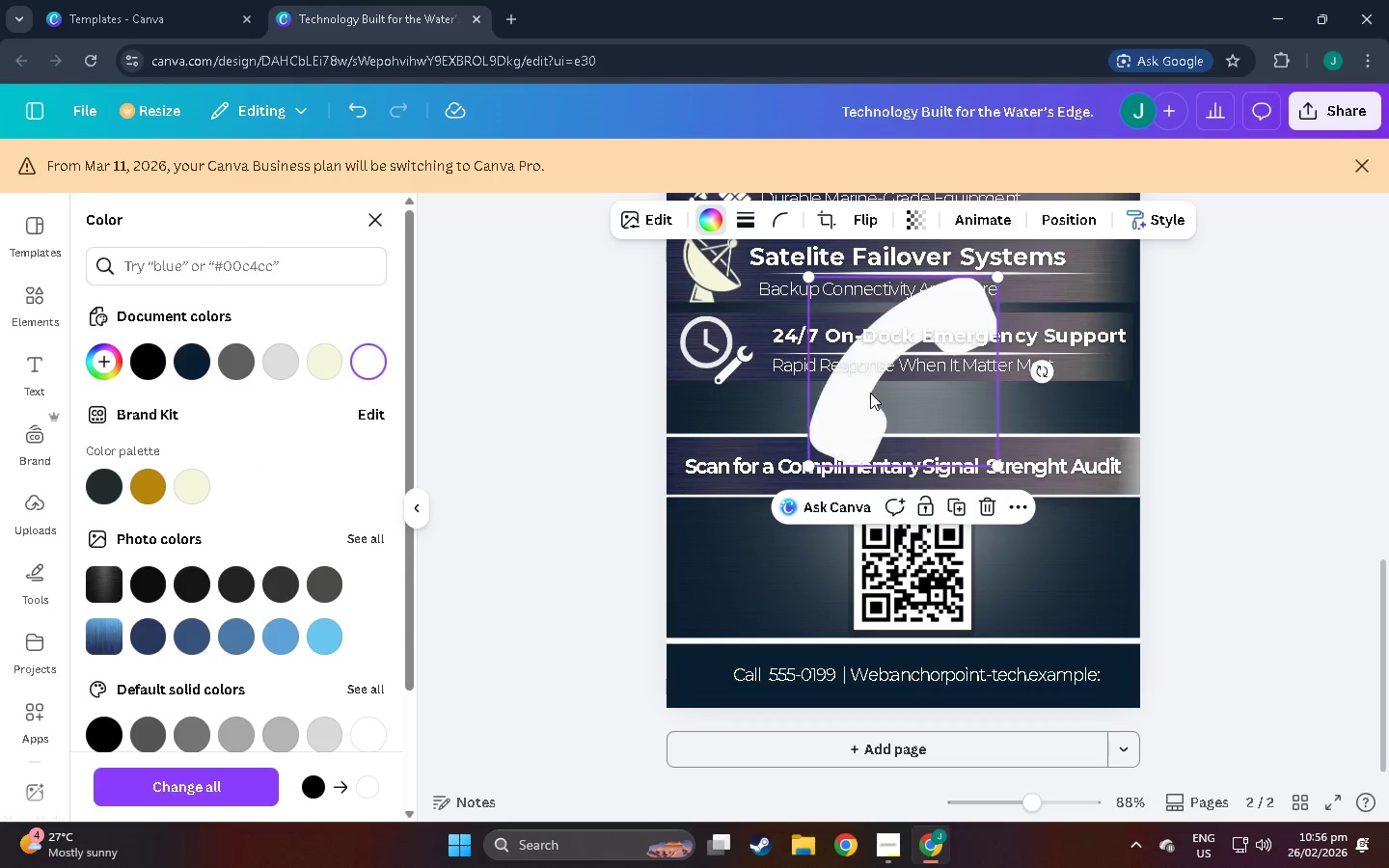 
left_click_drag(start_coordinate=[858, 406], to_coordinate=[727, 631])
 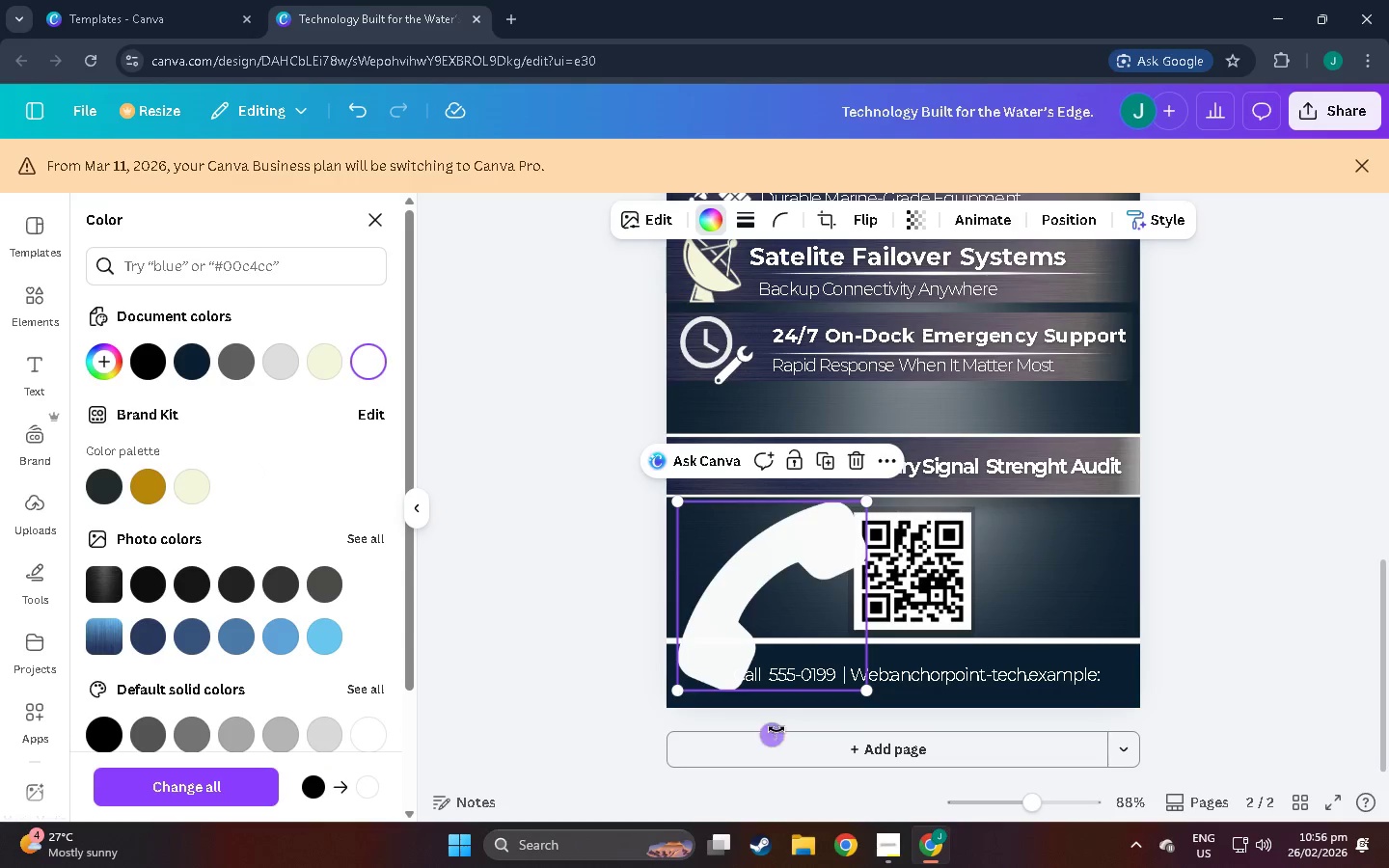 
left_click_drag(start_coordinate=[771, 733], to_coordinate=[883, 700])
 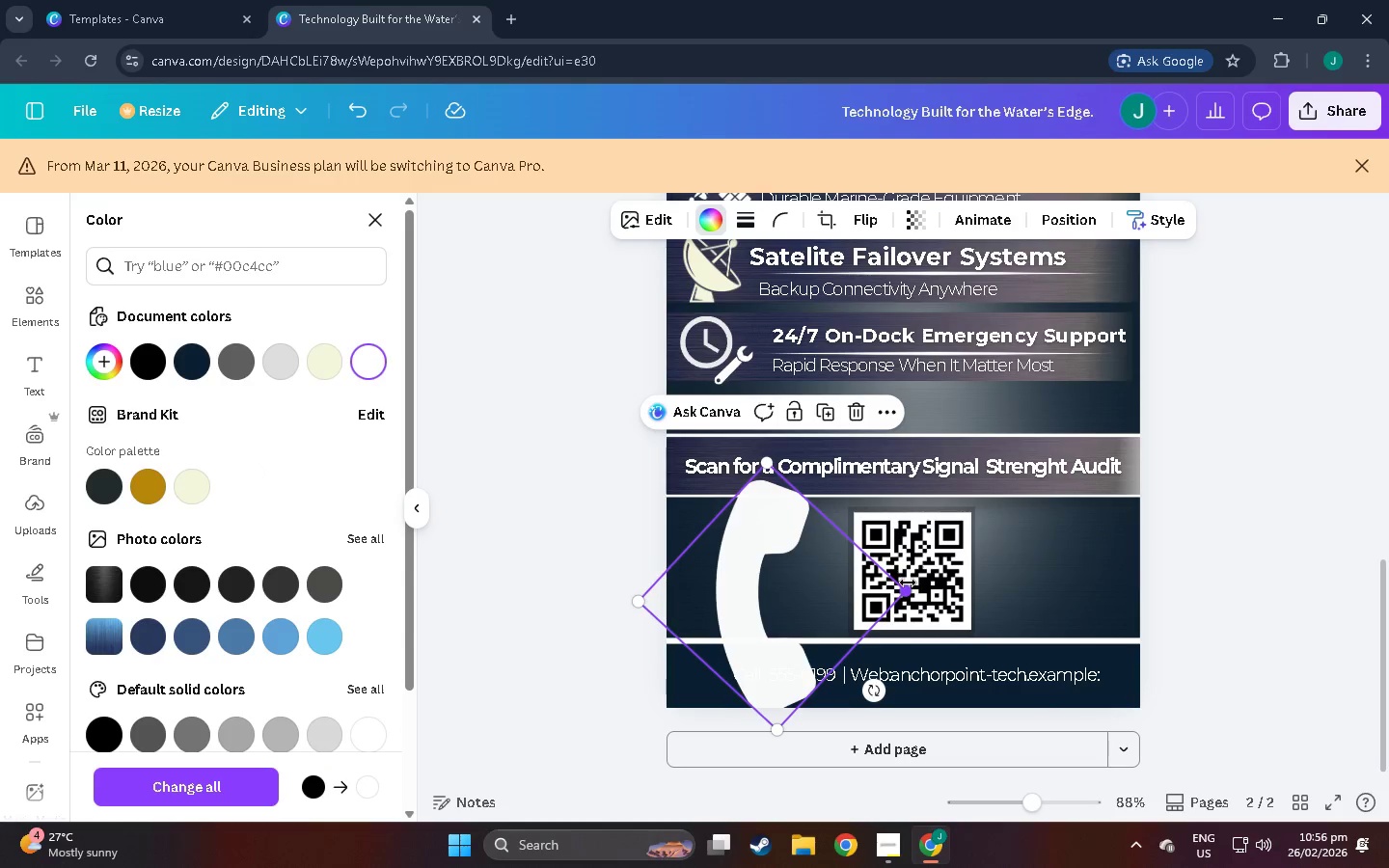 
left_click_drag(start_coordinate=[908, 586], to_coordinate=[683, 581])
 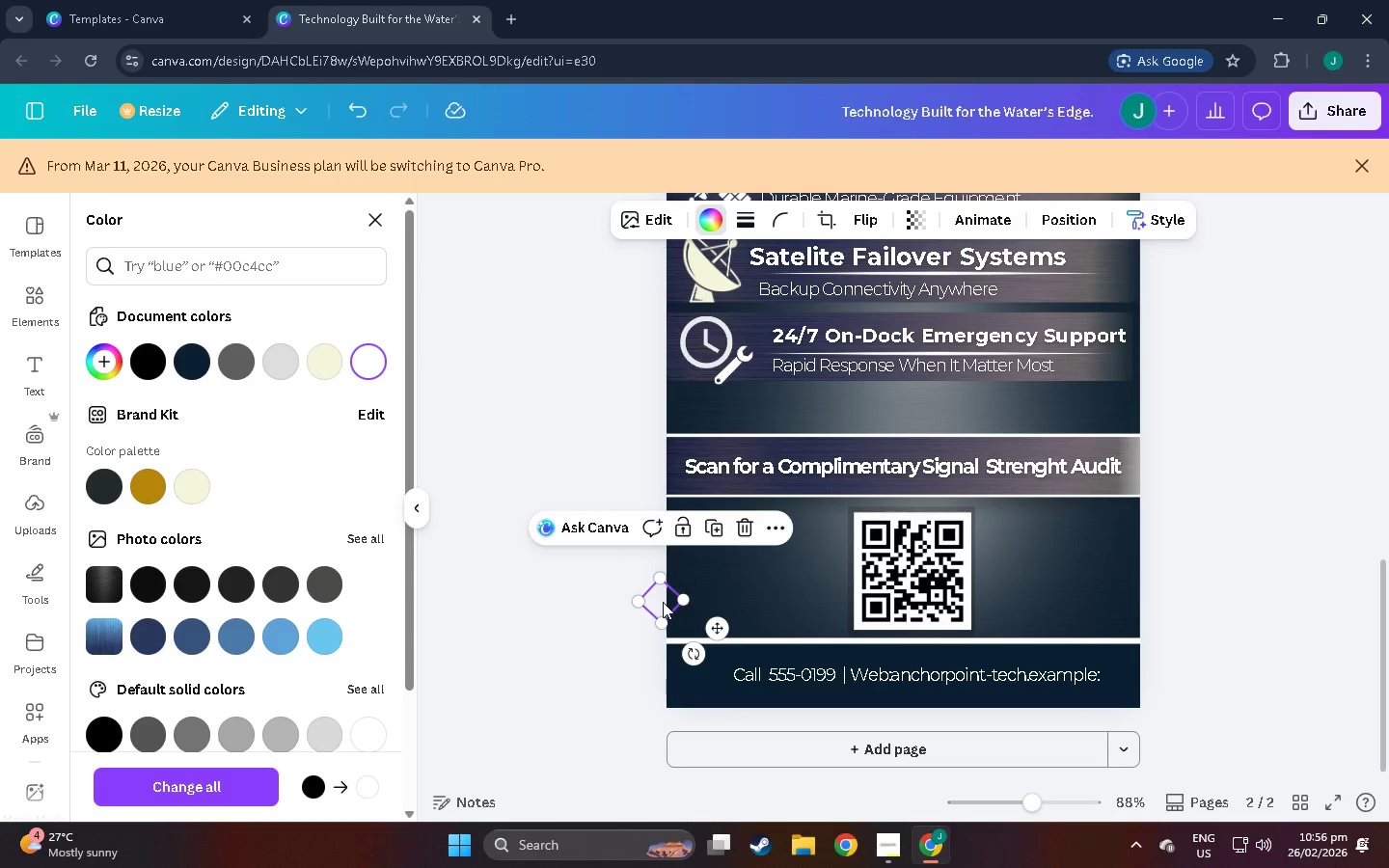 
left_click_drag(start_coordinate=[663, 602], to_coordinate=[713, 674])
 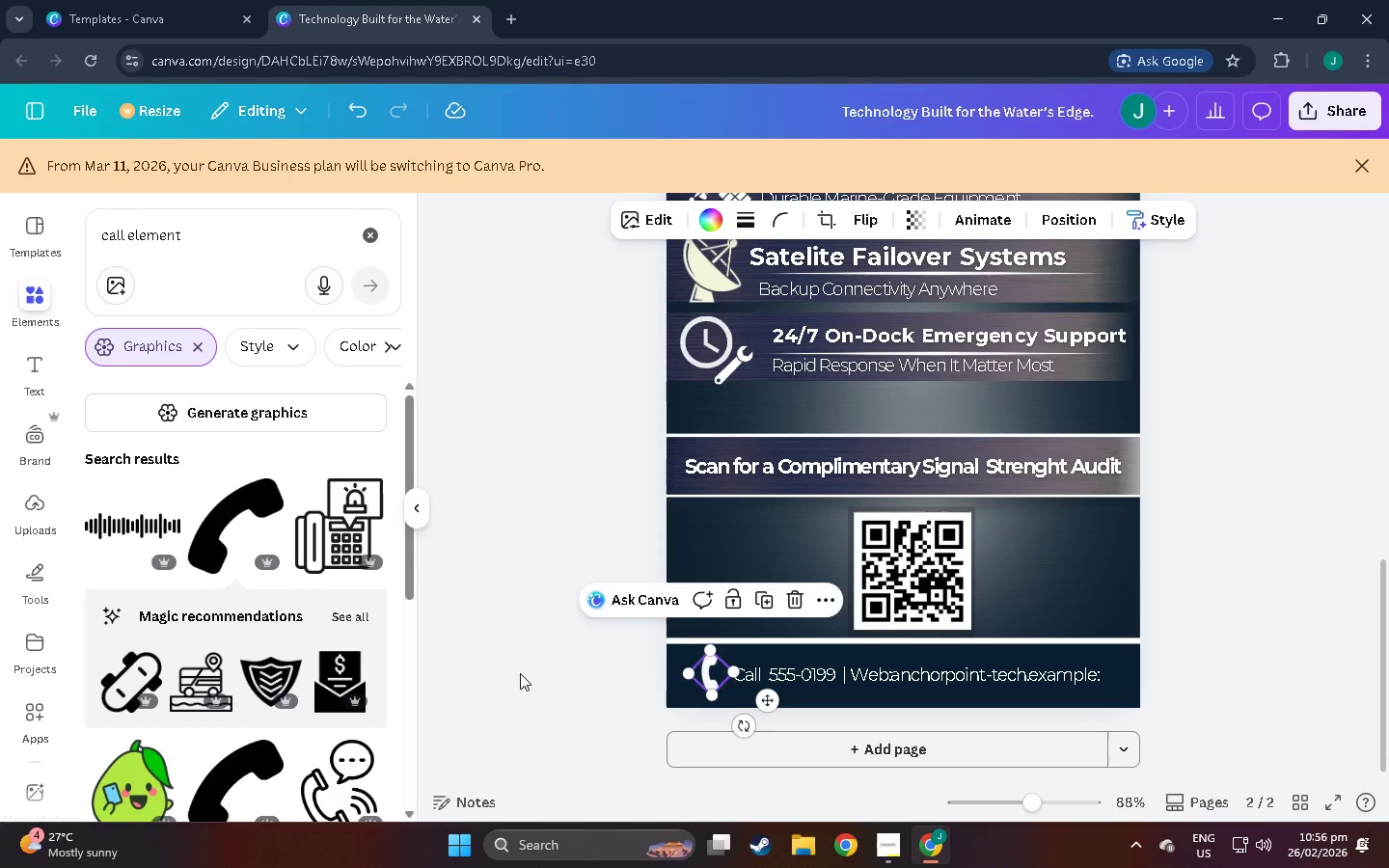 
double_click([491, 670])
 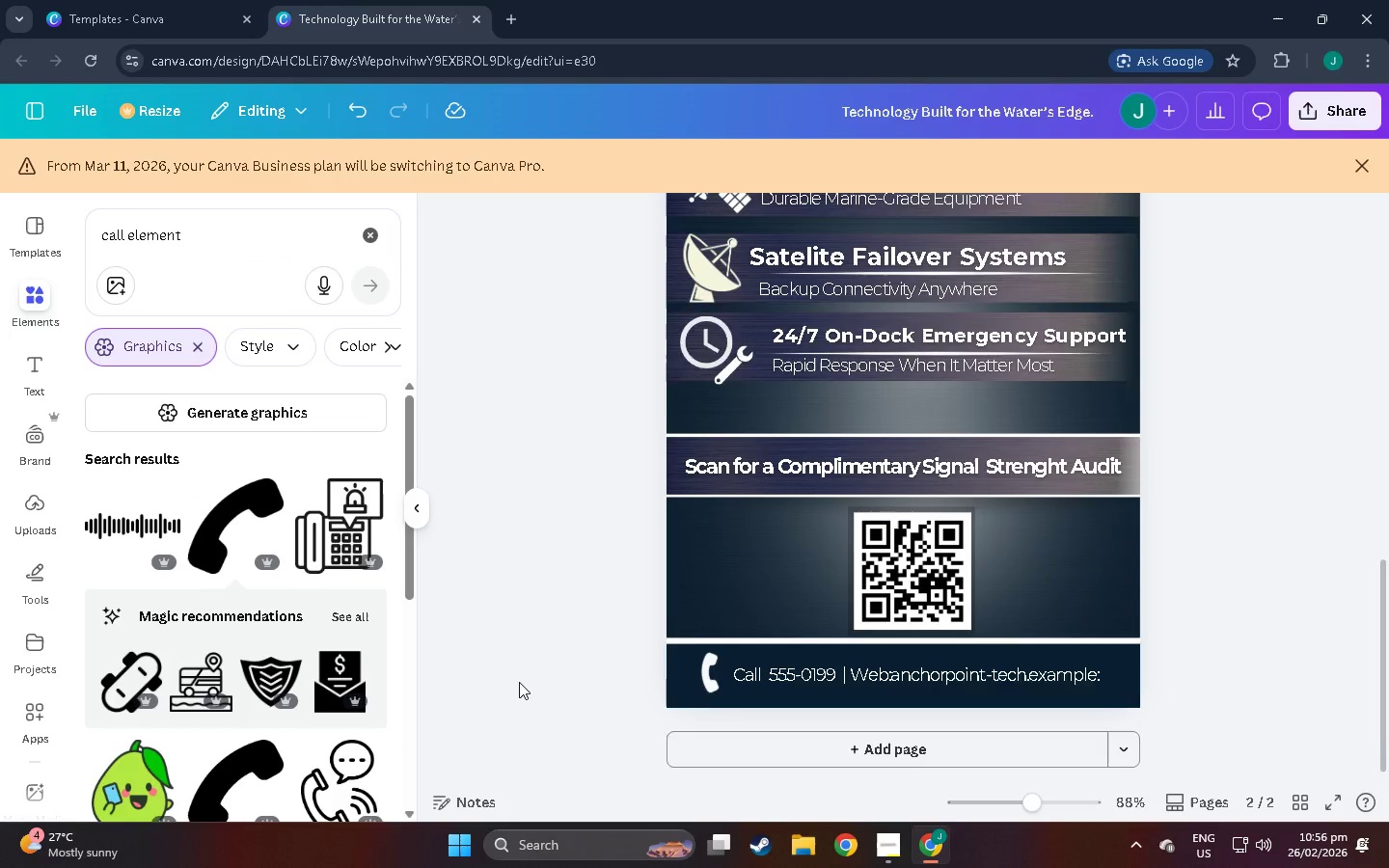 
scroll: coordinate [632, 623], scroll_direction: up, amount: 10.0
 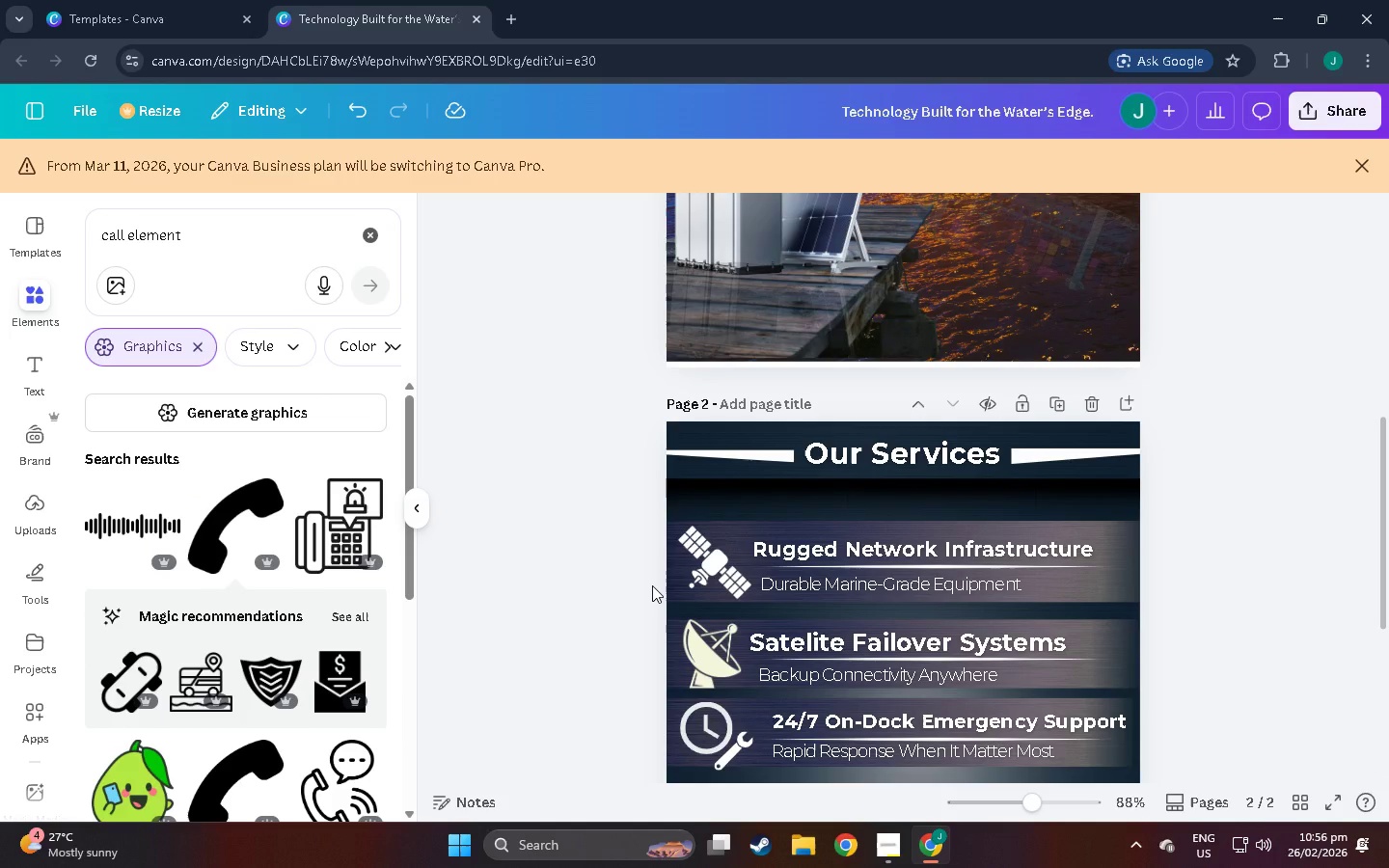 
scroll: coordinate [861, 624], scroll_direction: down, amount: 1.0
 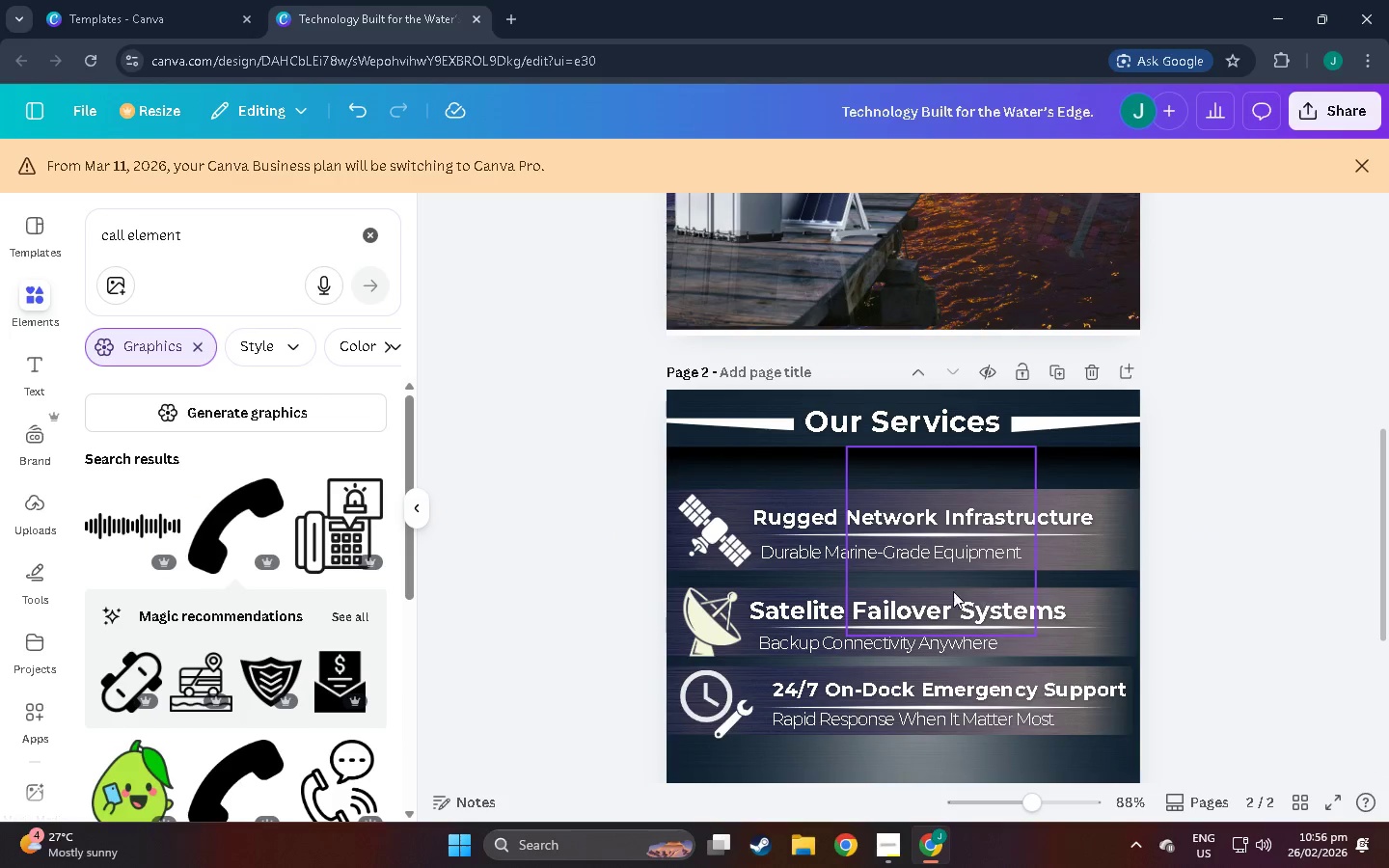 
scroll: coordinate [807, 586], scroll_direction: up, amount: 12.0
 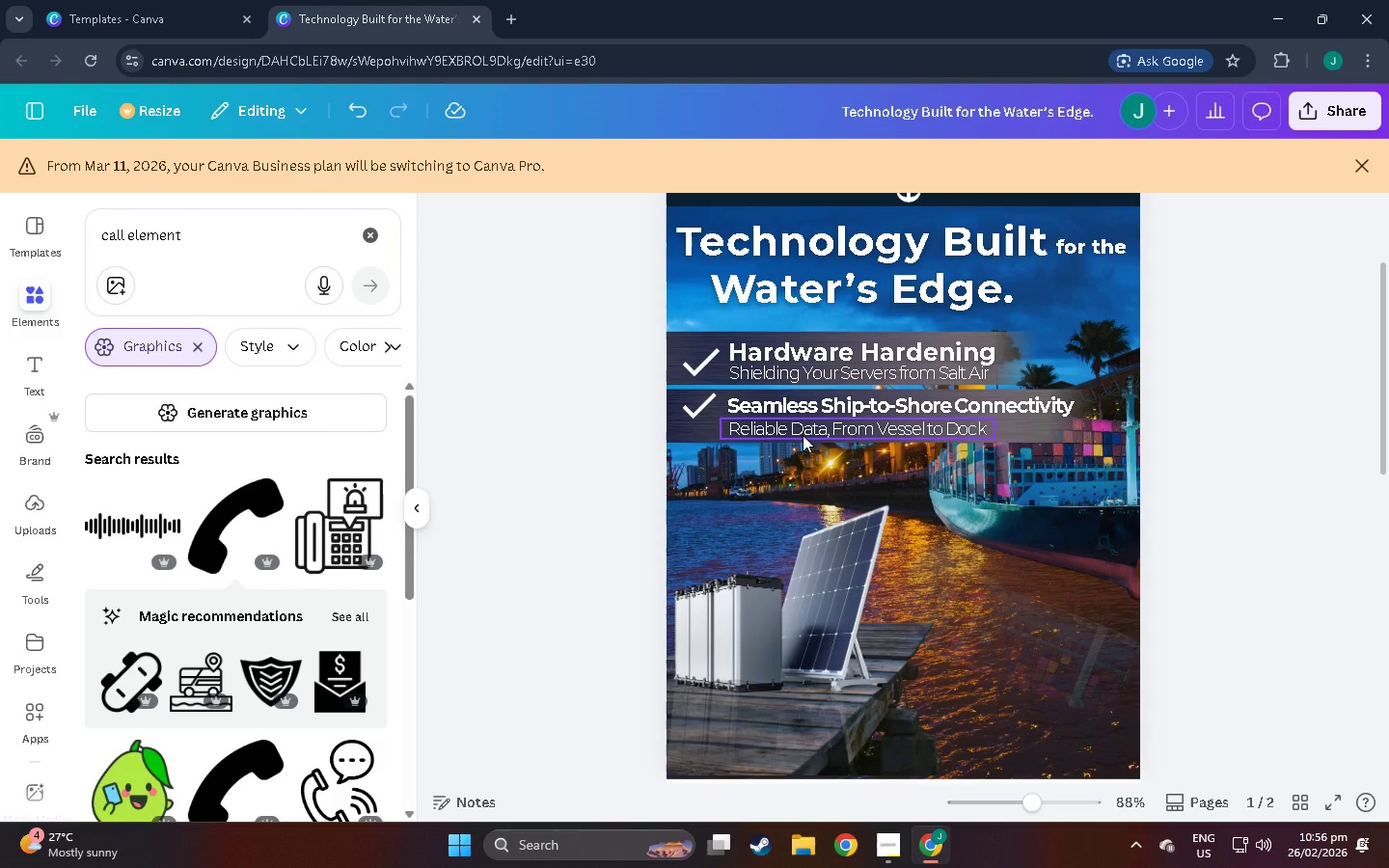 
left_click([803, 435])
 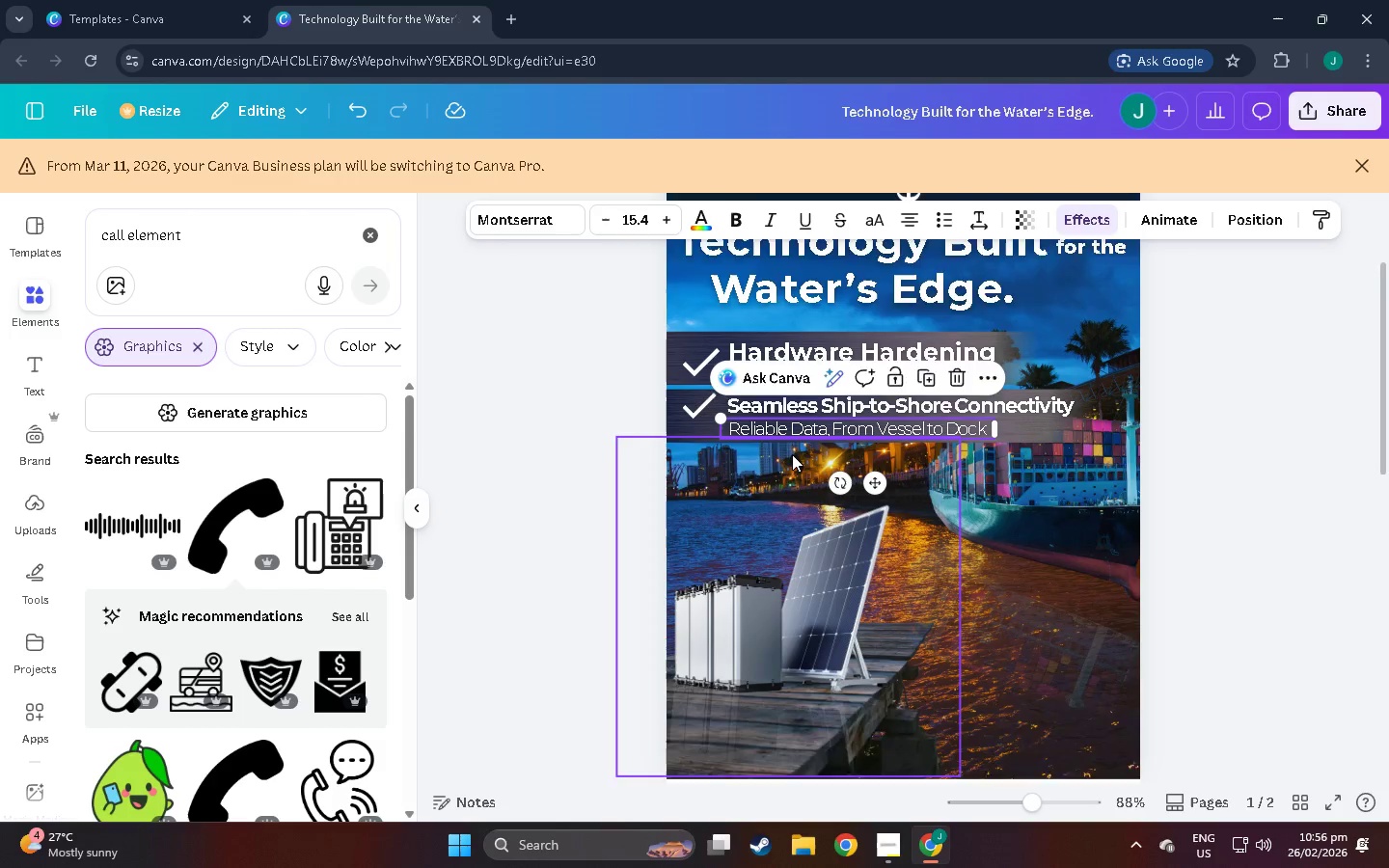 
scroll: coordinate [792, 454], scroll_direction: down, amount: 2.0
 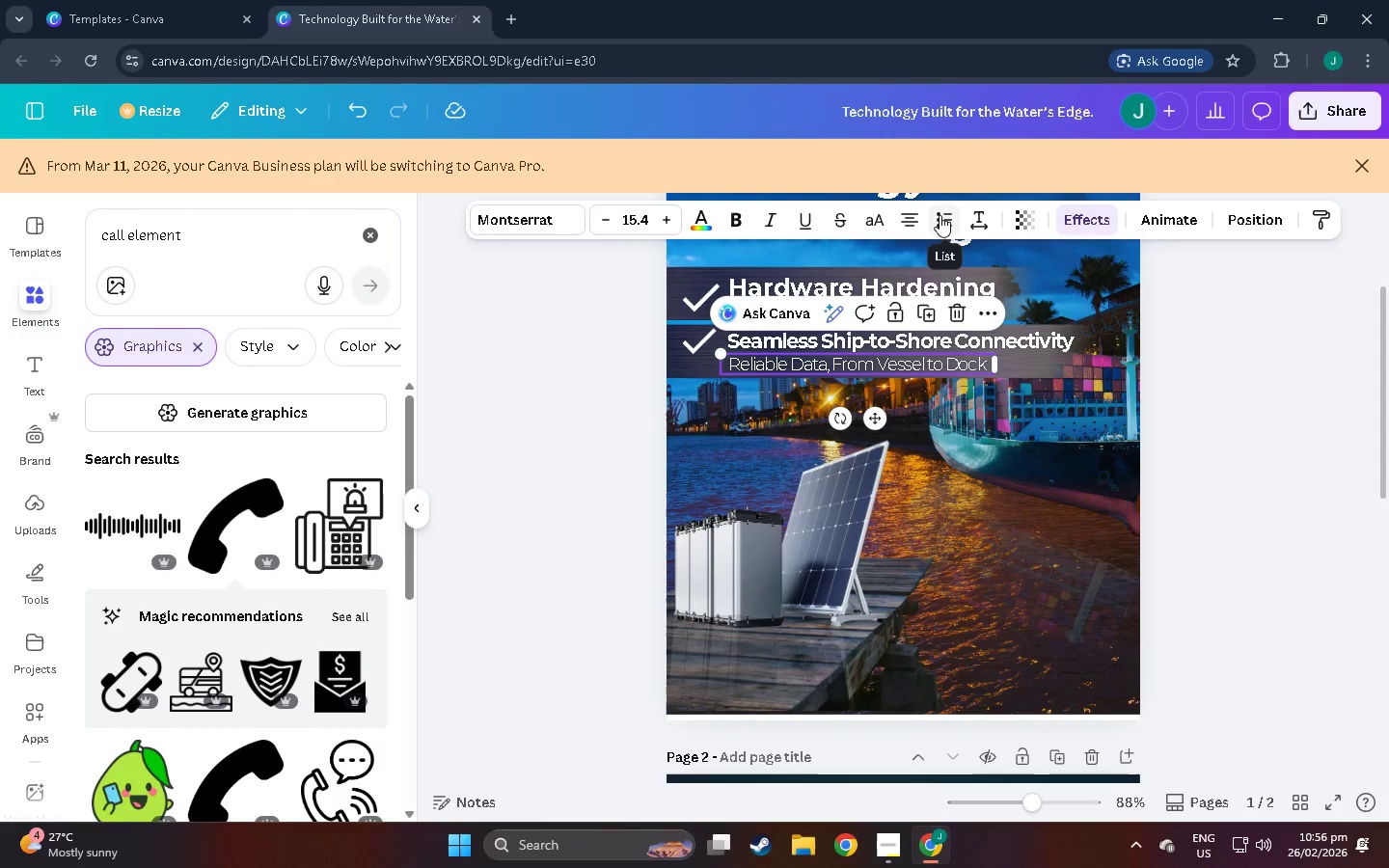 
left_click([971, 218])
 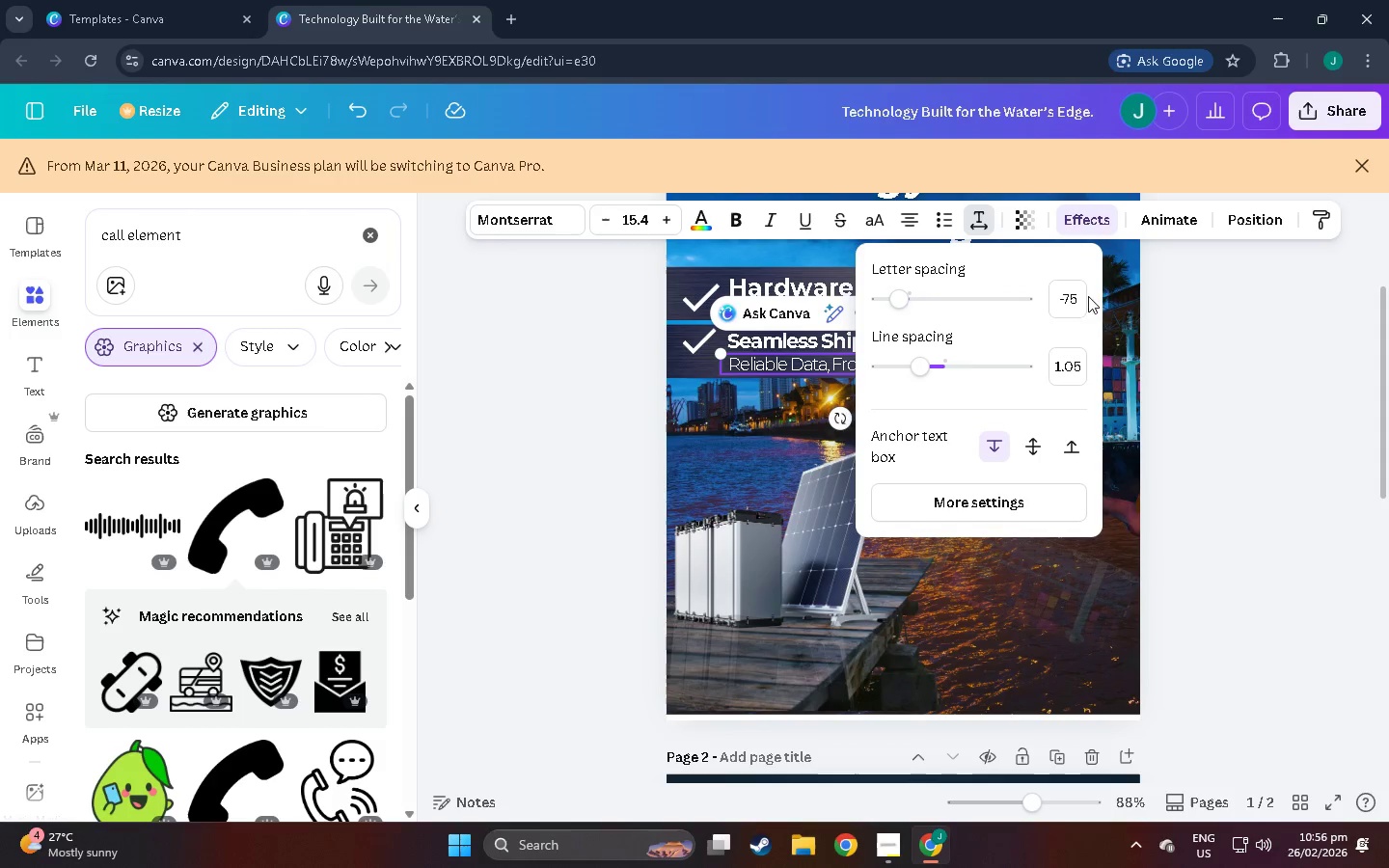 
left_click([1082, 295])
 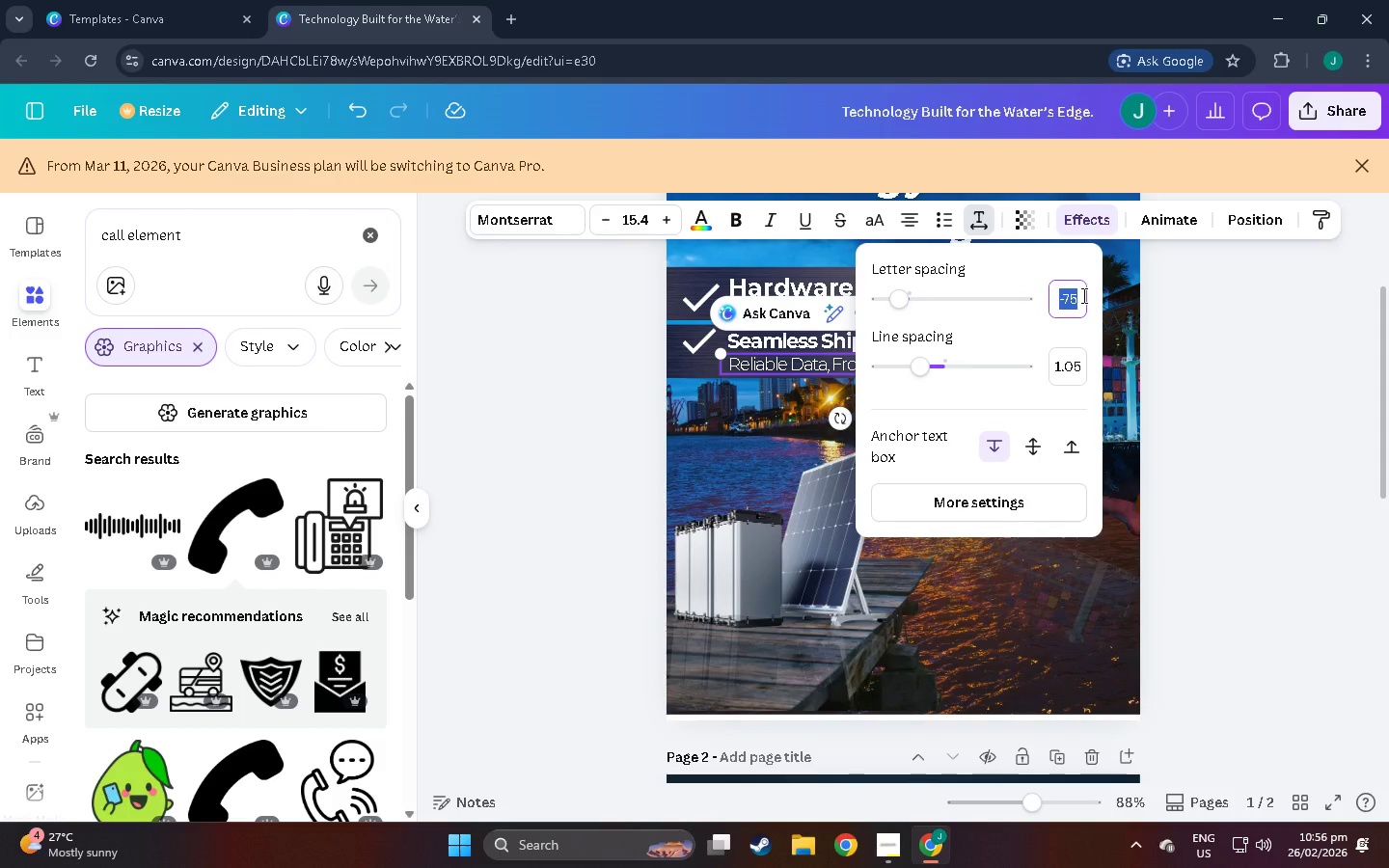 
key(Numpad1)
 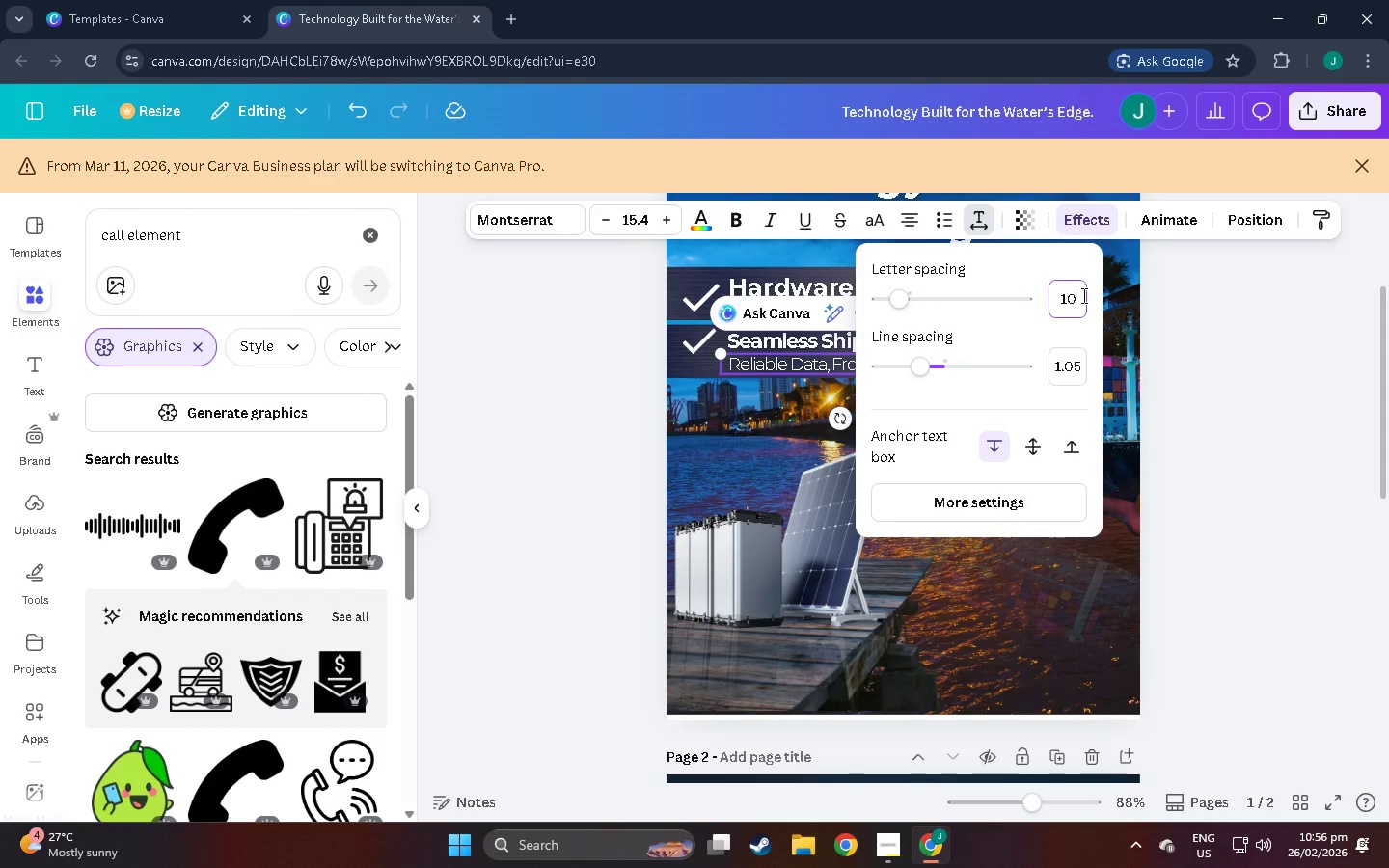 
key(Numpad0)
 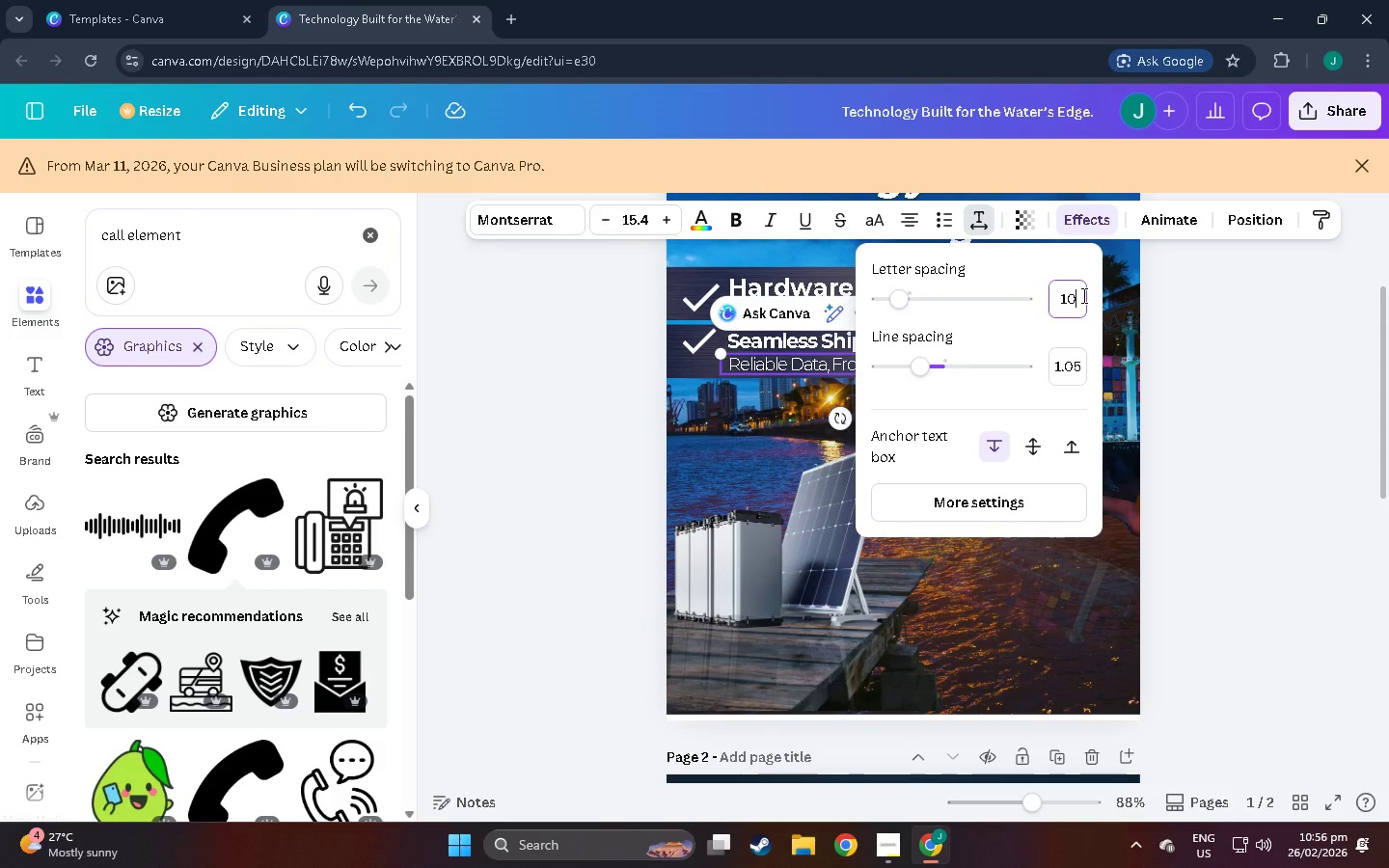 
key(NumpadEnter)
 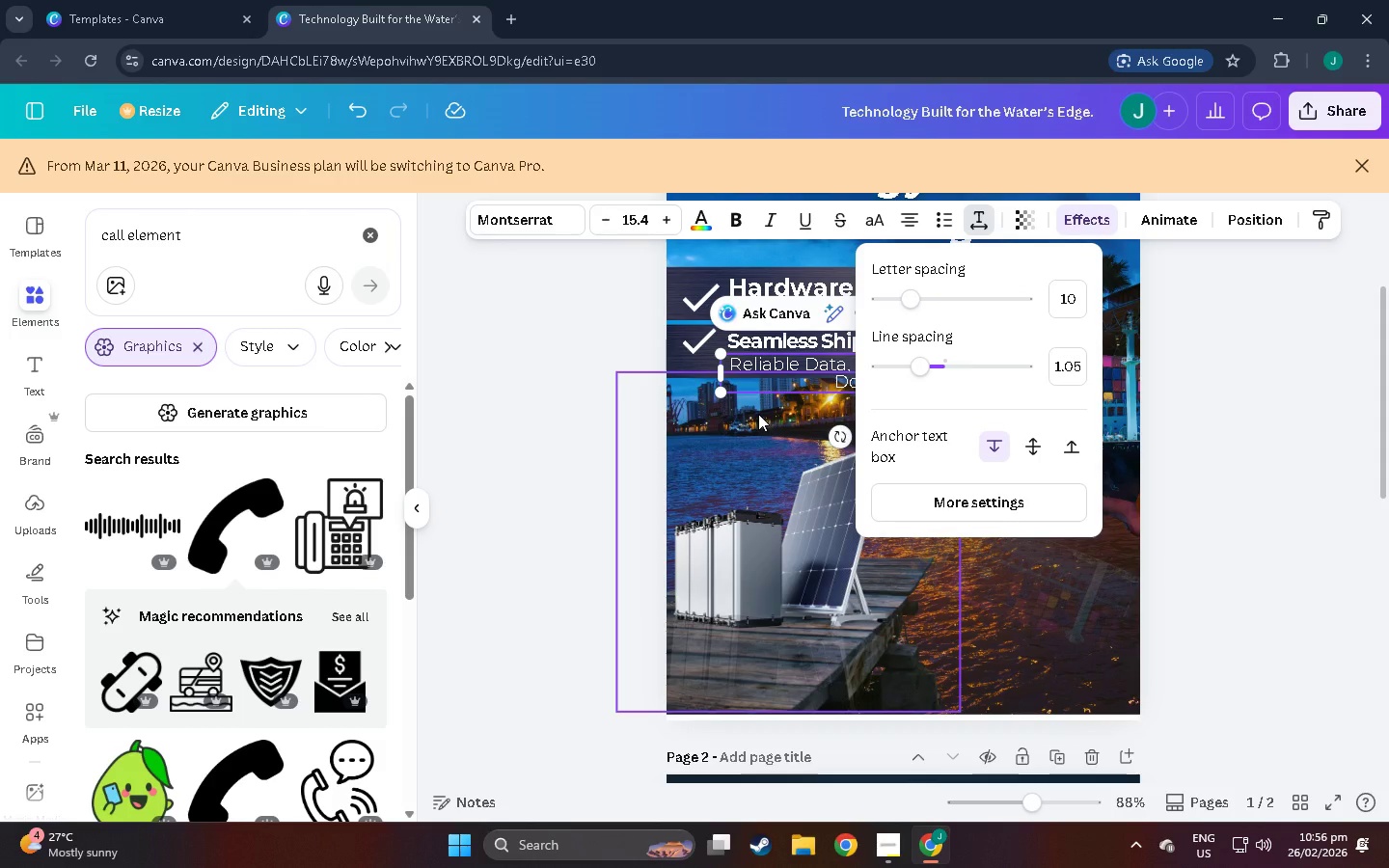 
left_click([758, 414])
 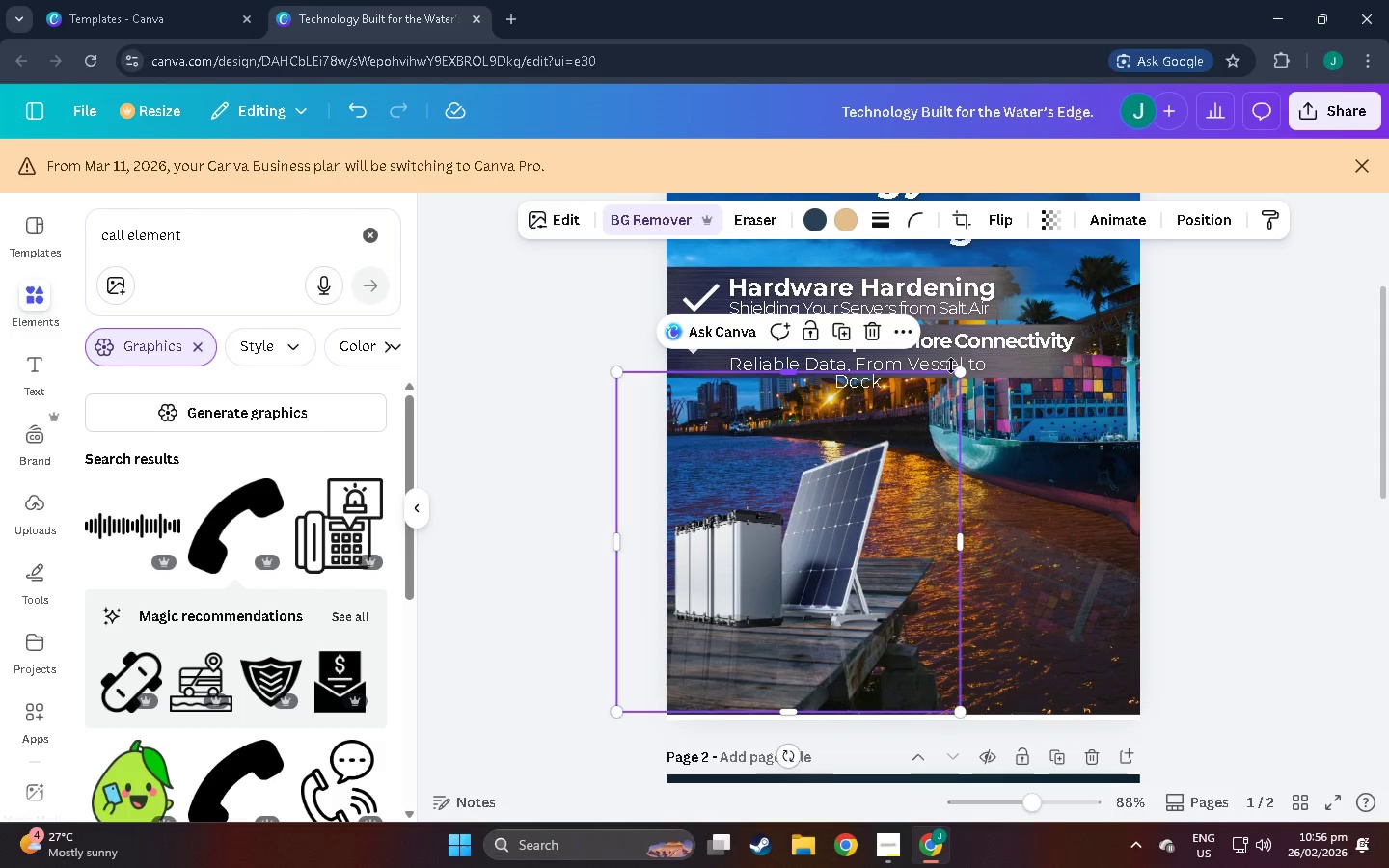 
double_click([985, 369])
 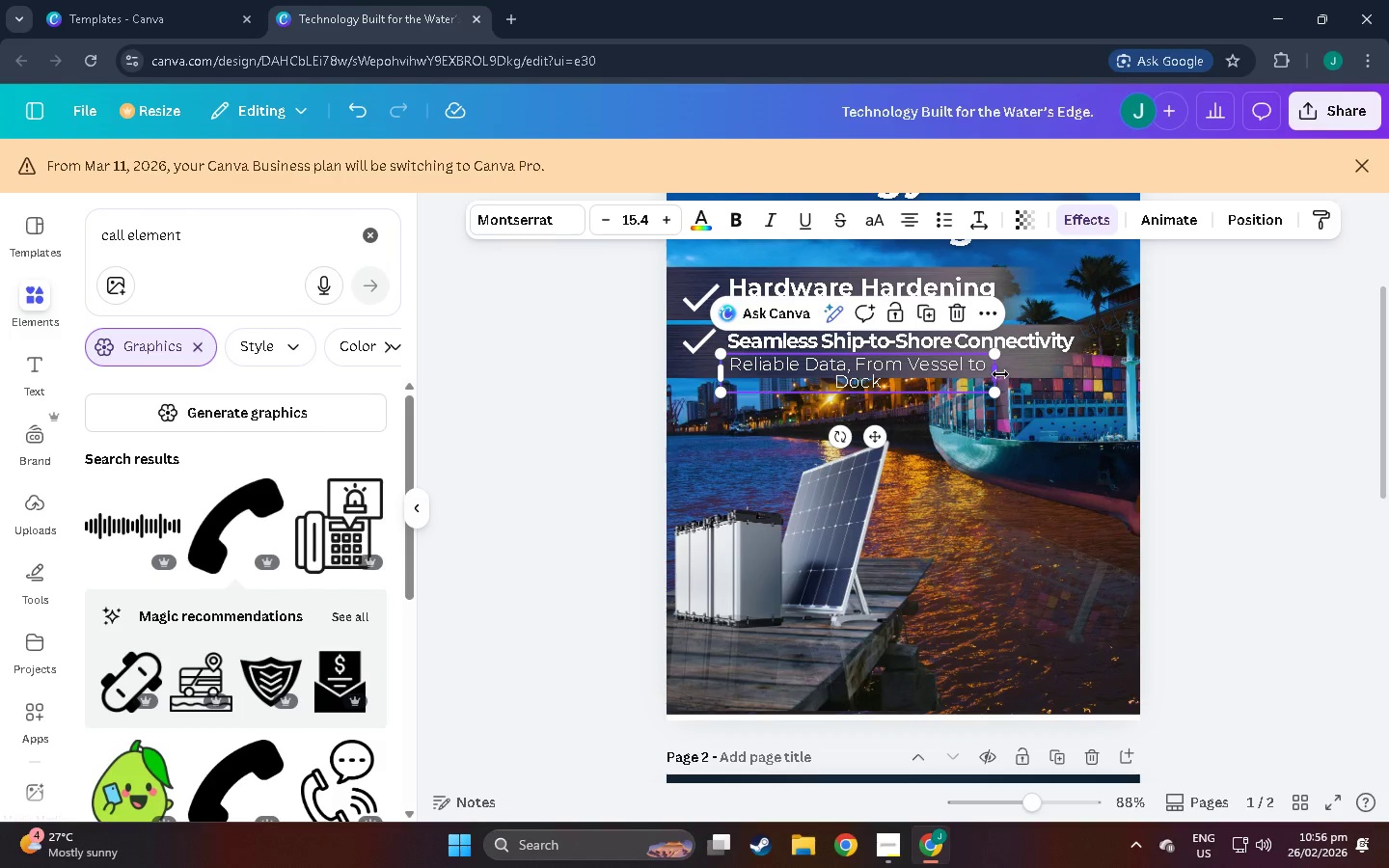 
left_click_drag(start_coordinate=[1000, 374], to_coordinate=[1035, 370])
 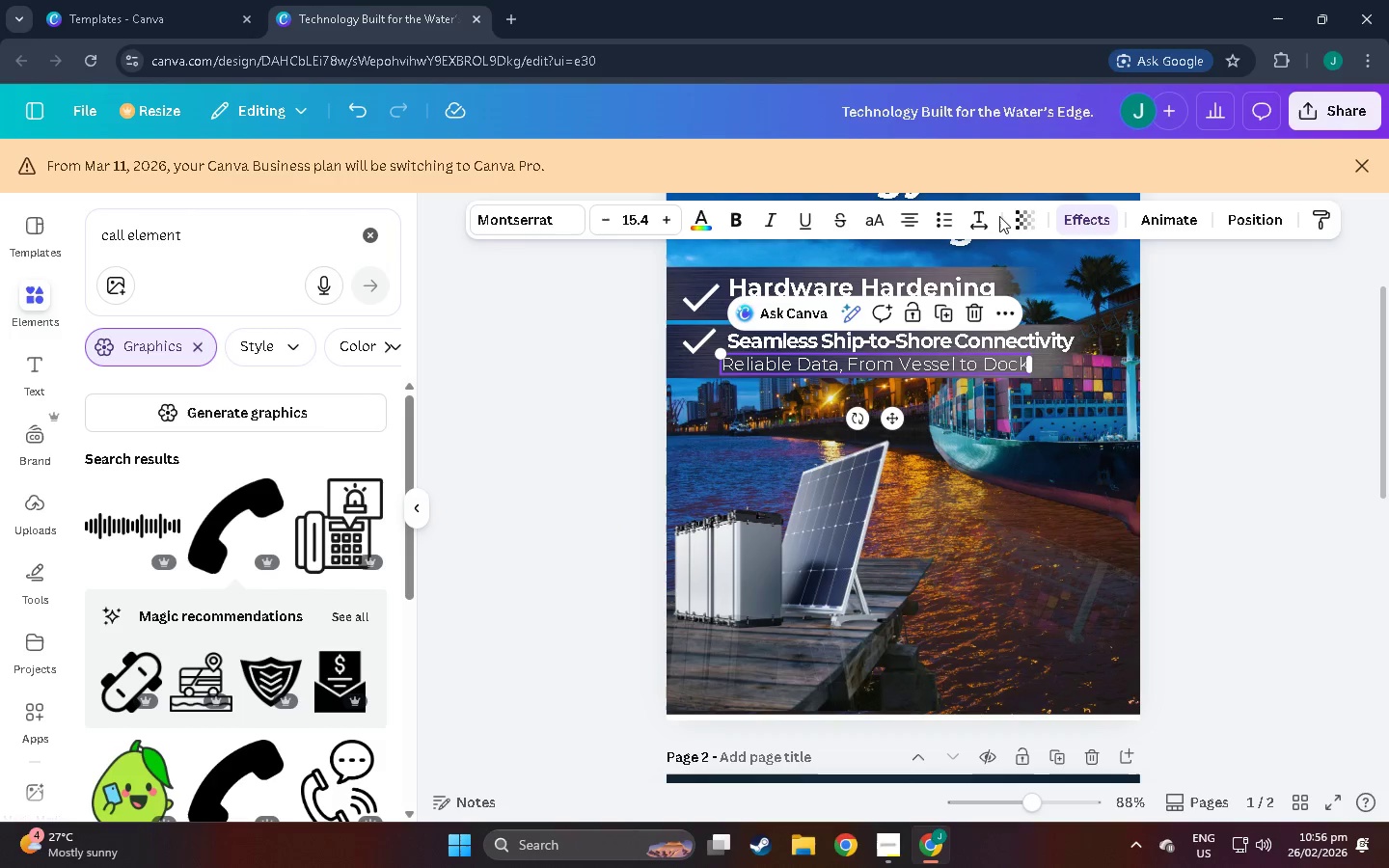 
left_click([987, 216])
 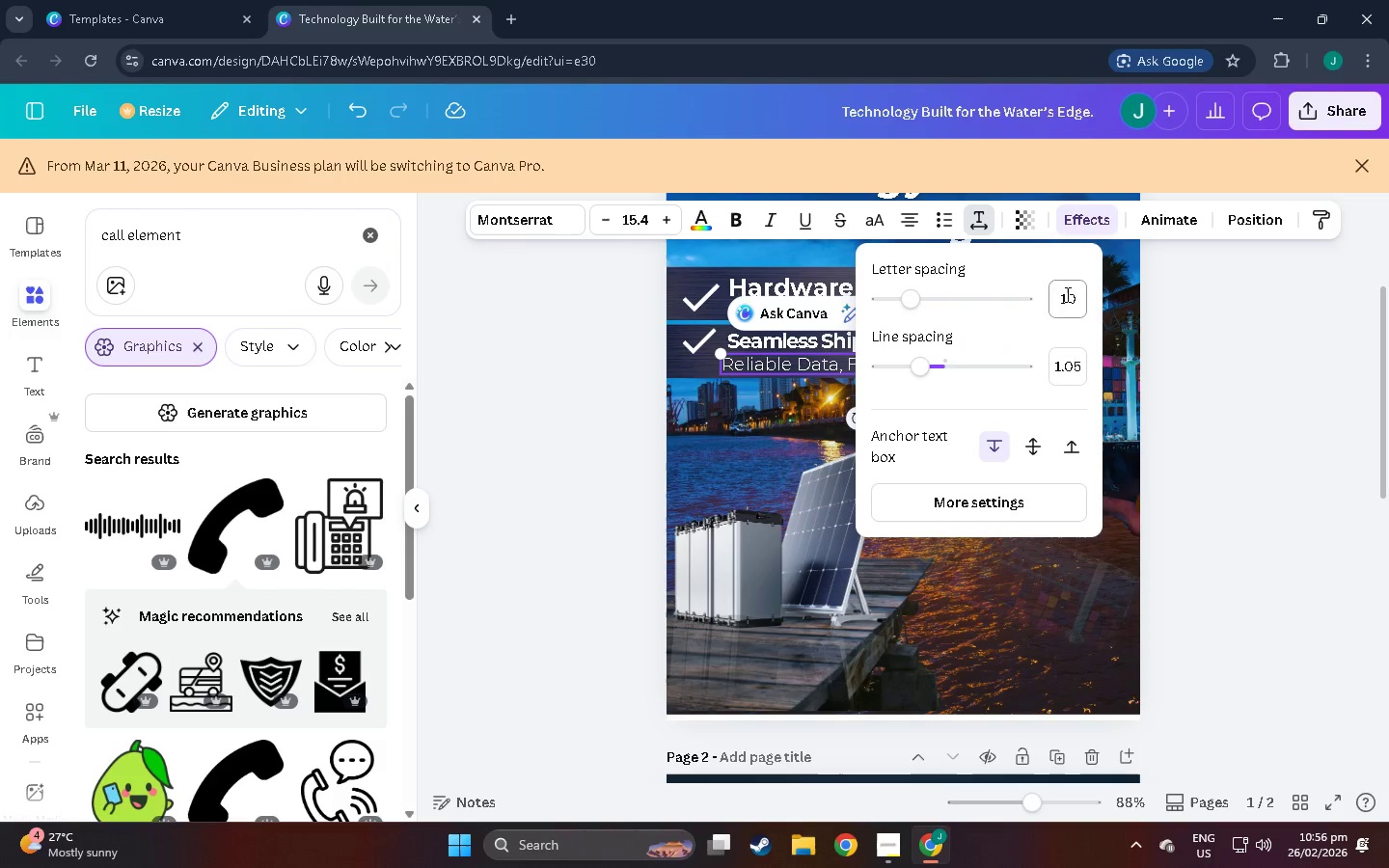 
left_click([642, 354])
 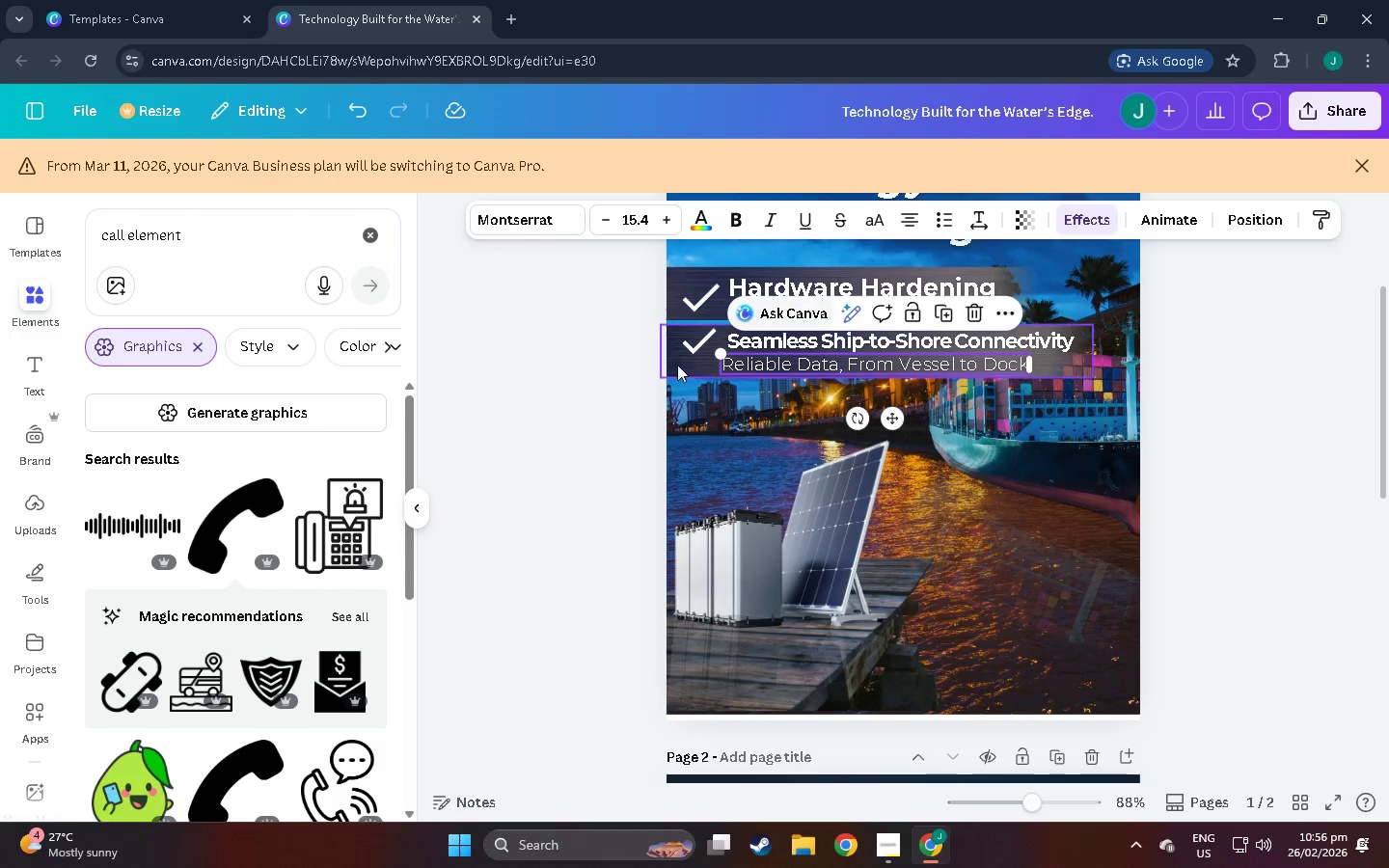 
left_click([667, 365])
 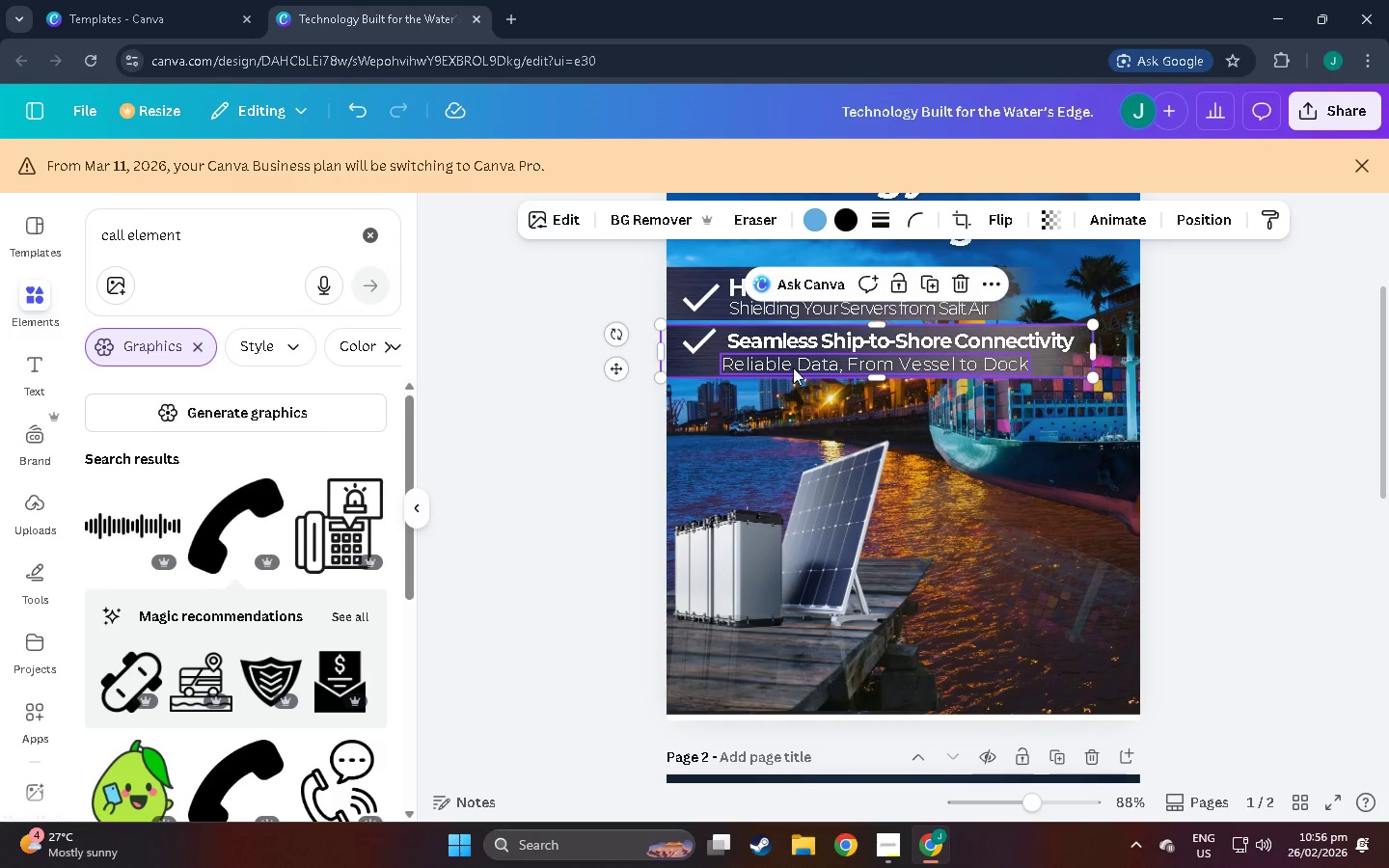 
left_click_drag(start_coordinate=[793, 367], to_coordinate=[799, 368])
 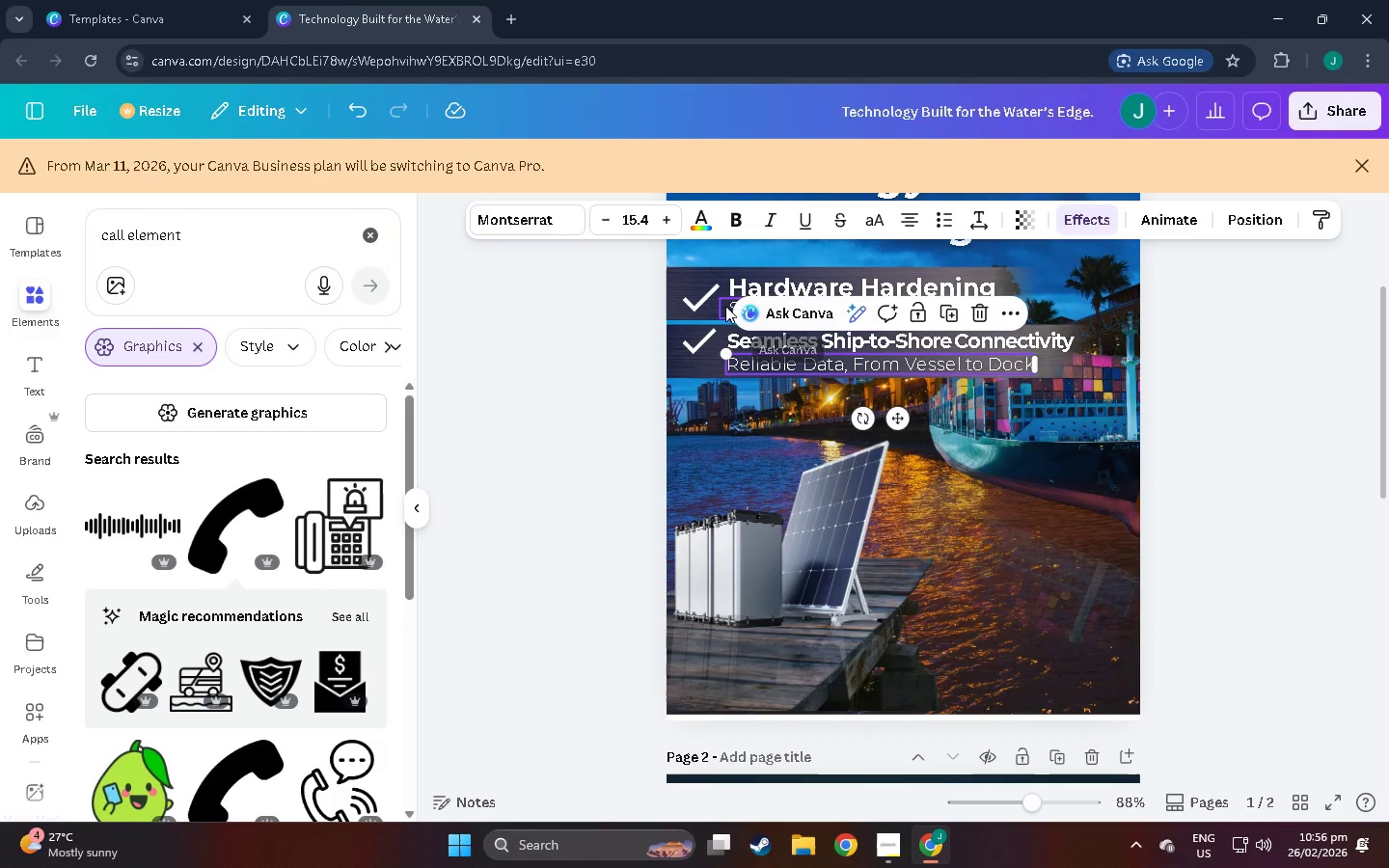 
left_click([725, 306])
 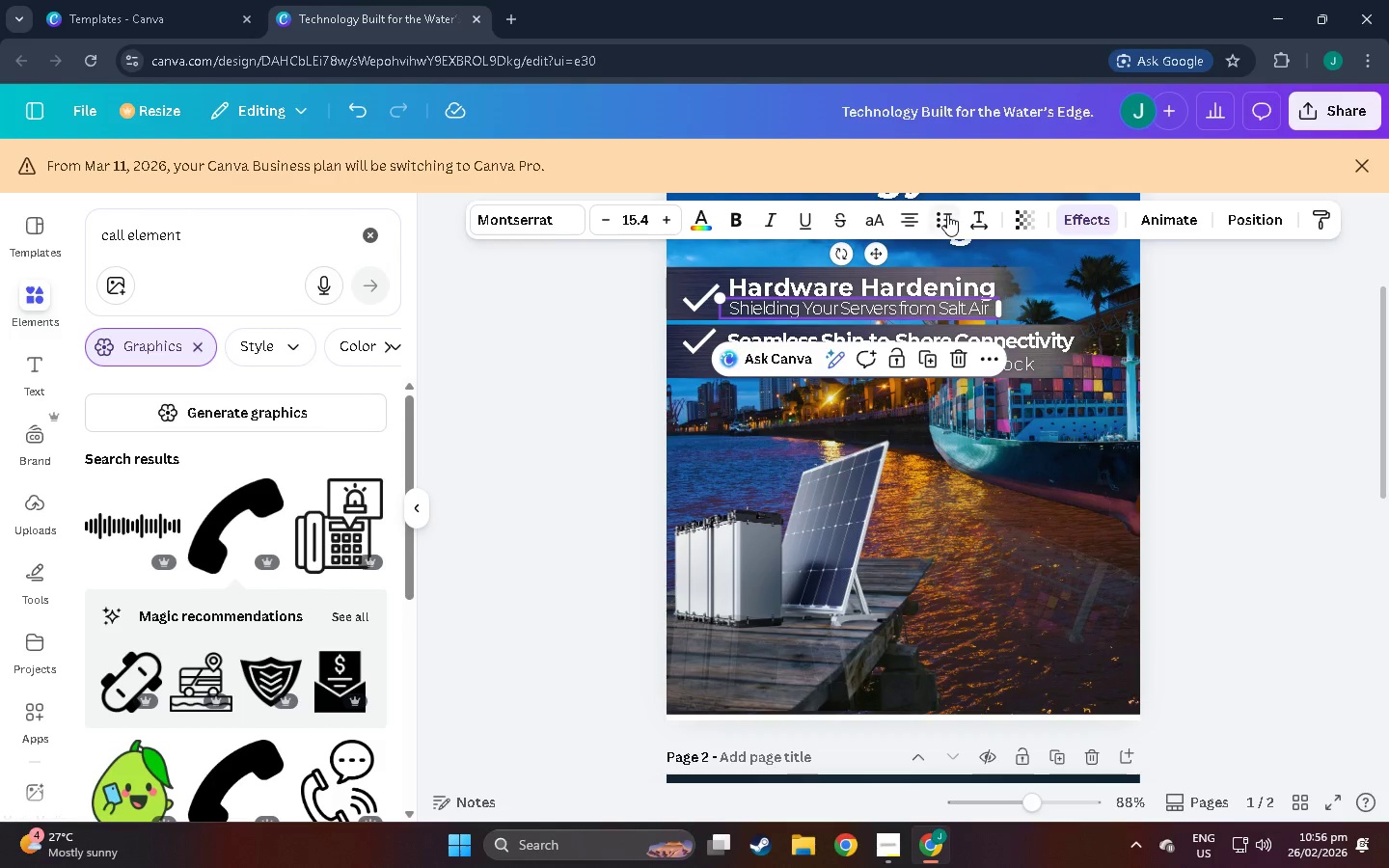 
left_click([974, 214])
 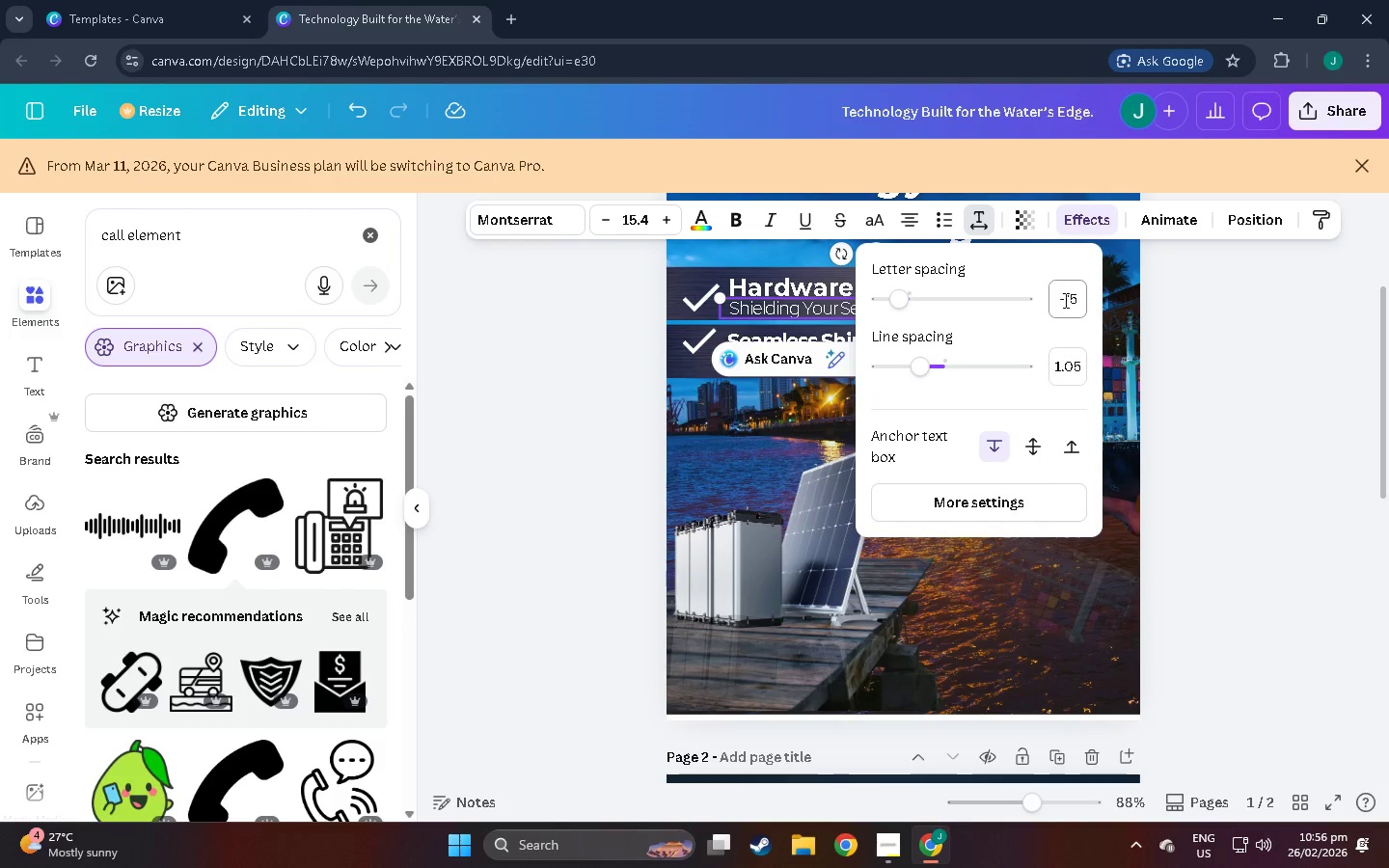 
left_click([1066, 300])
 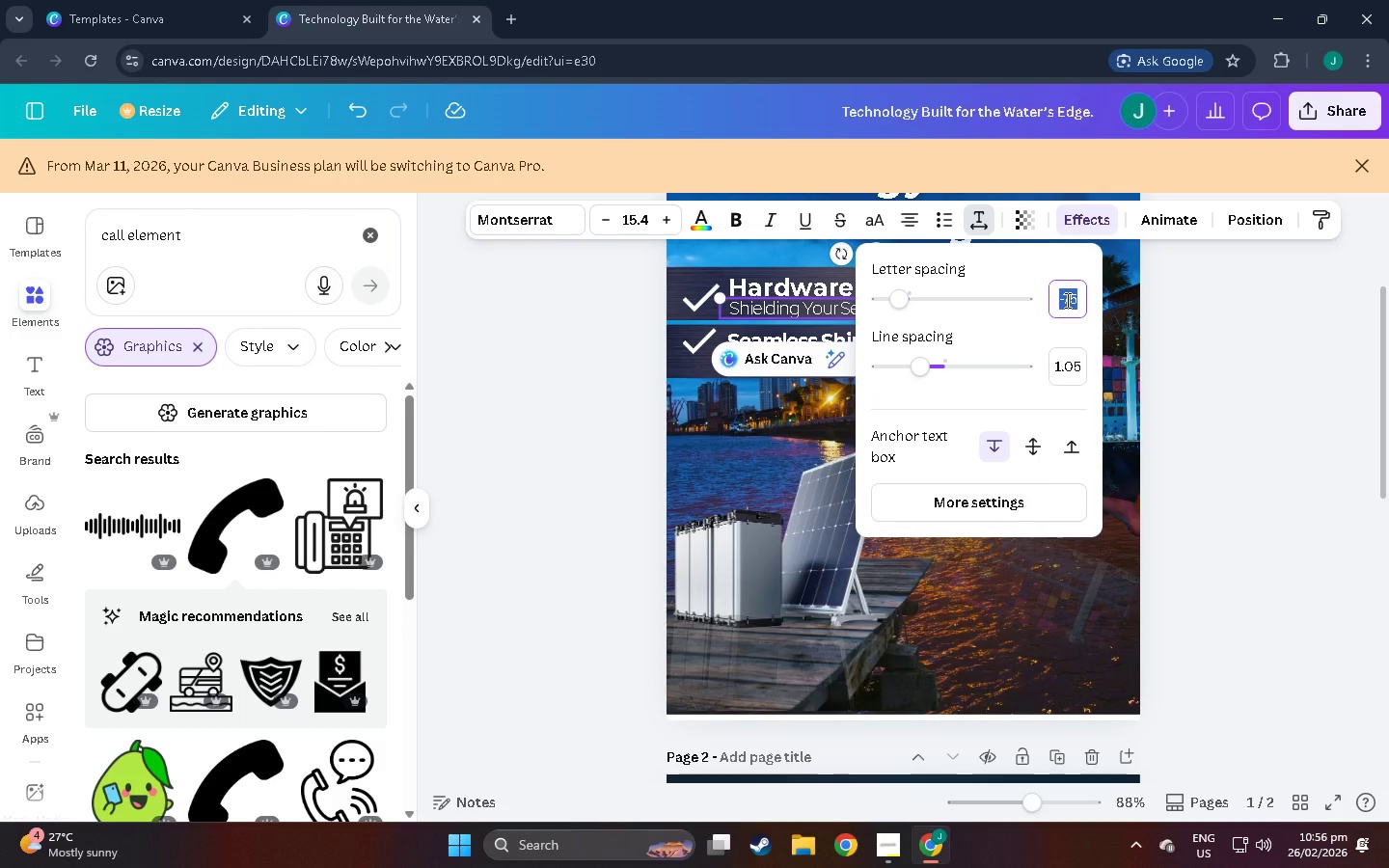 
key(Numpad1)
 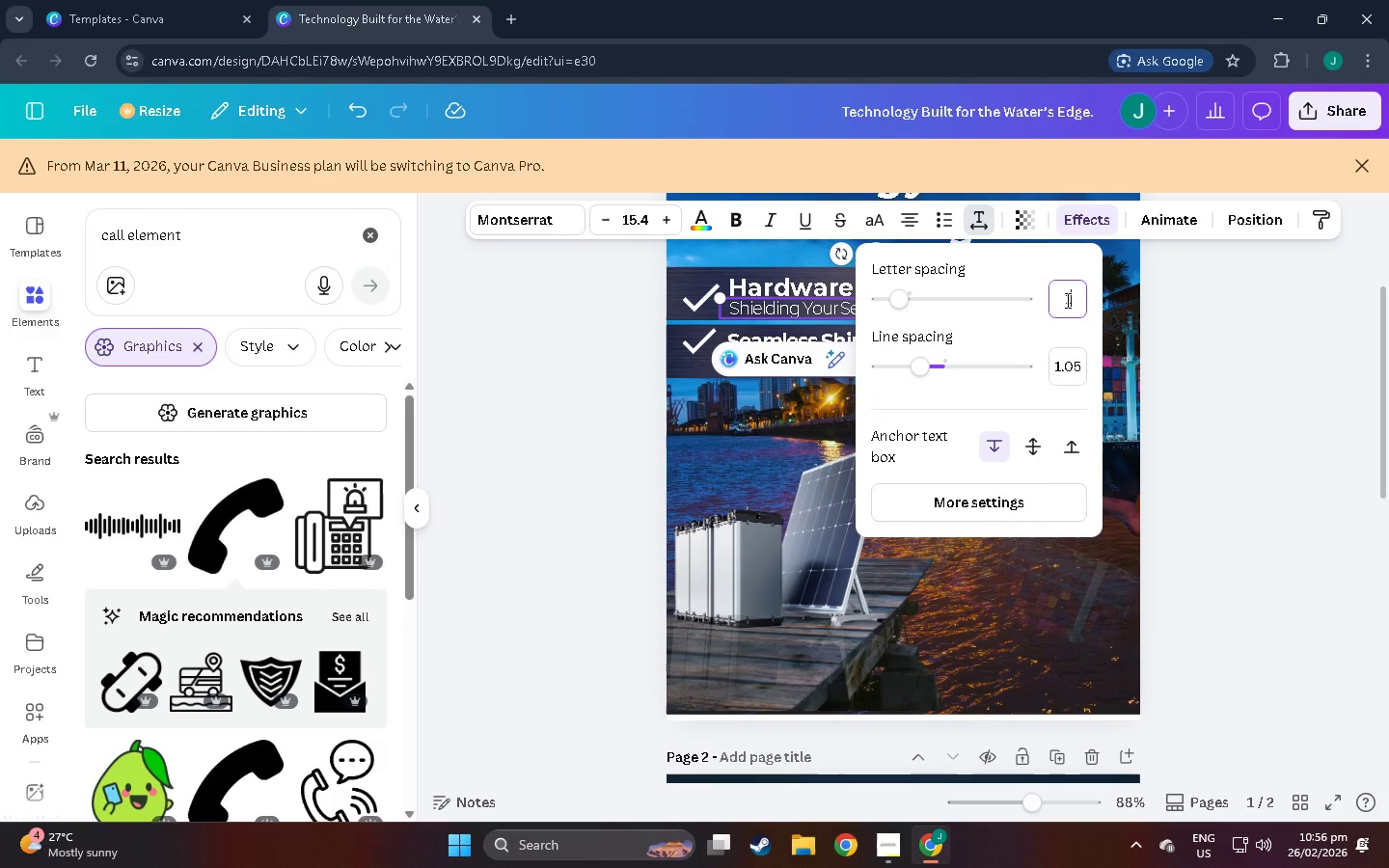 
key(Numpad0)
 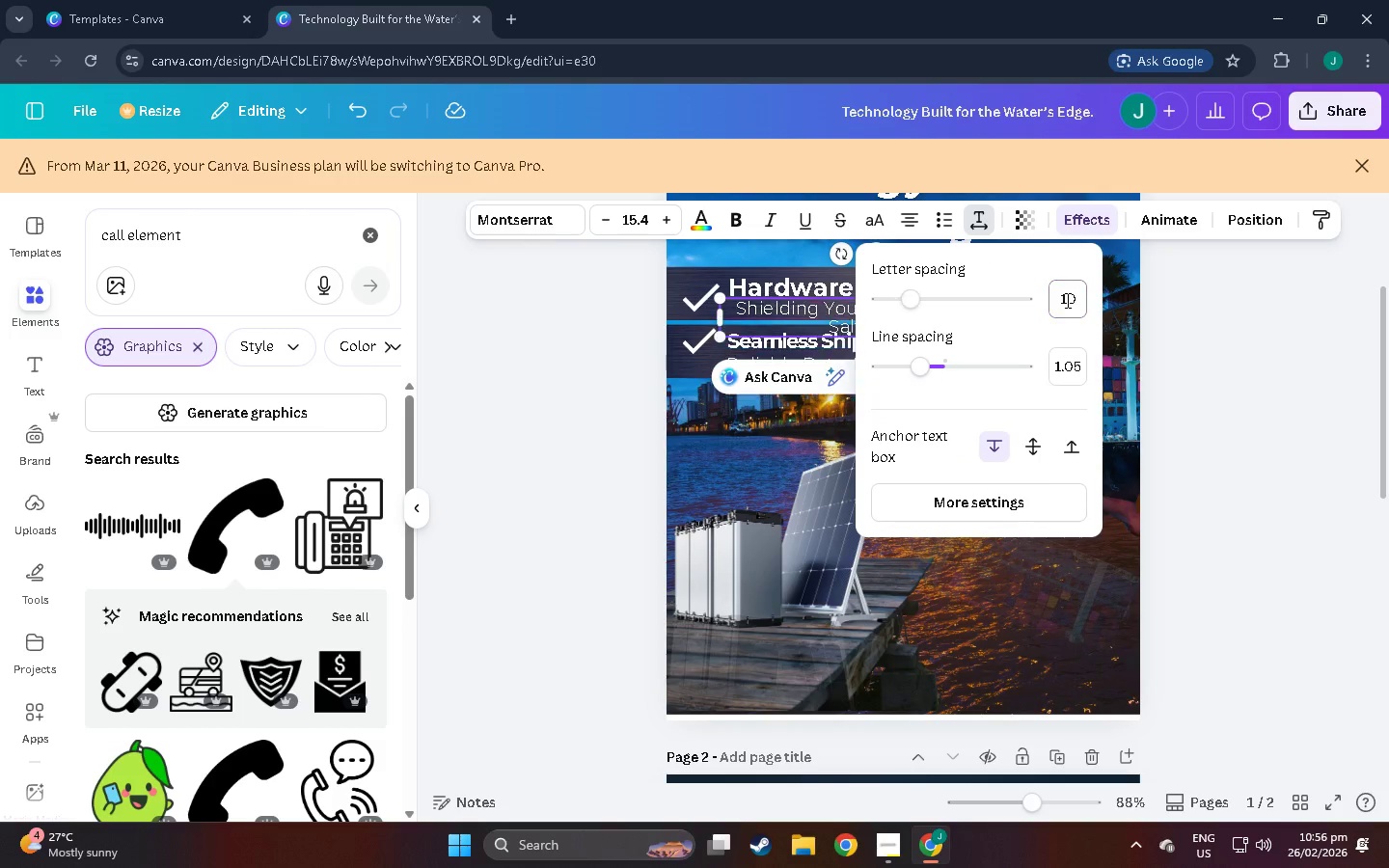 
key(NumpadEnter)
 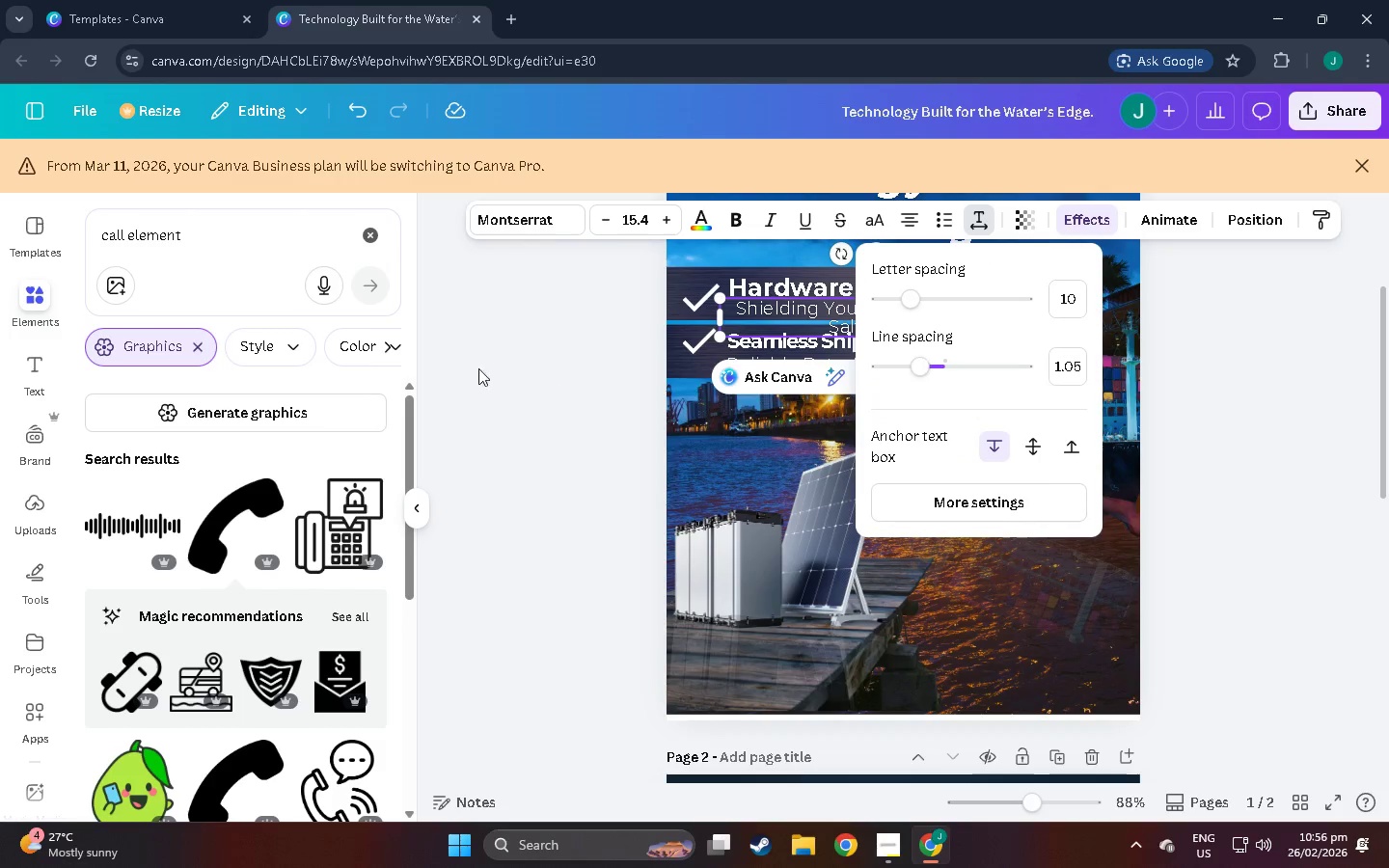 
left_click([467, 368])
 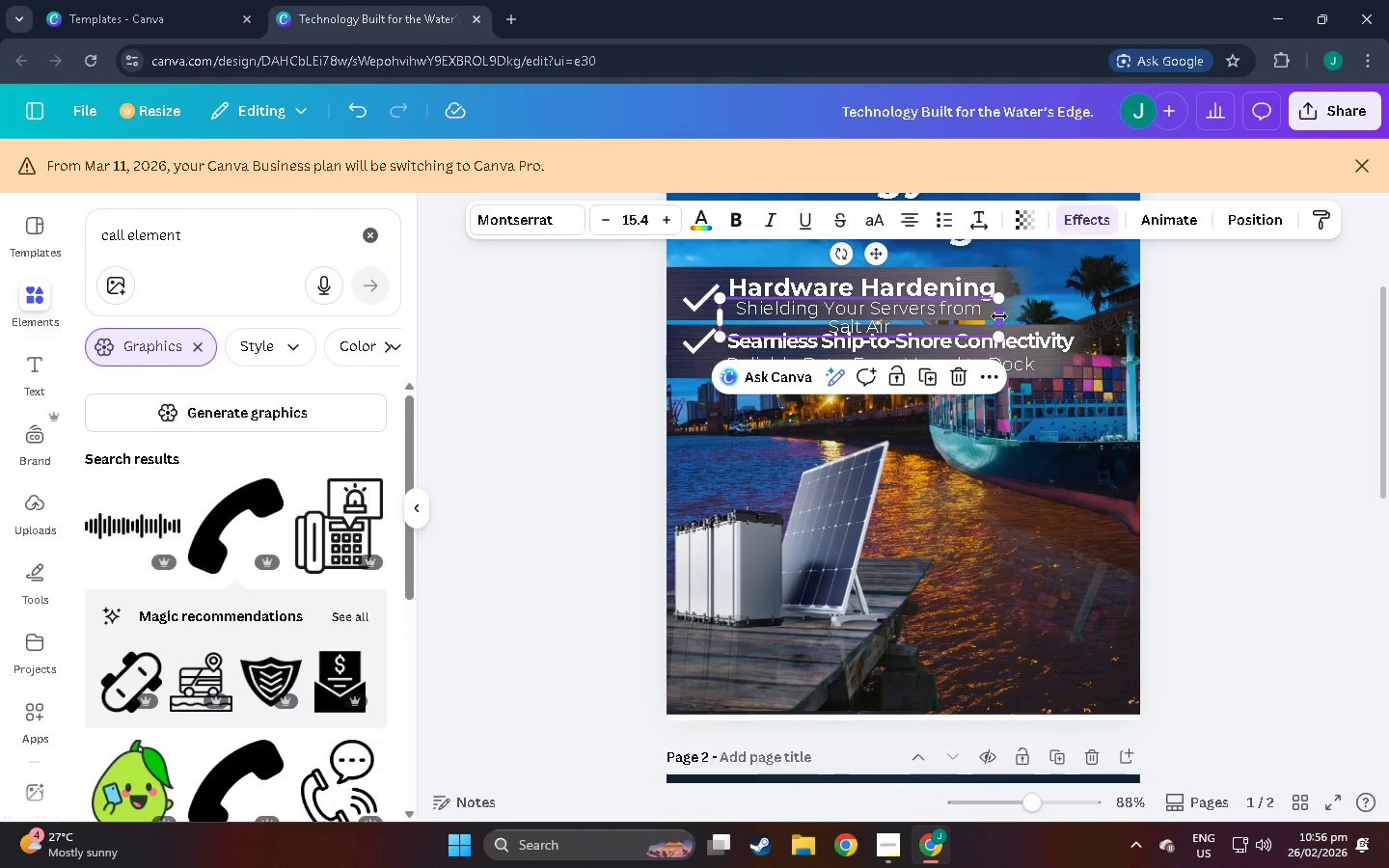 
left_click_drag(start_coordinate=[999, 316], to_coordinate=[1039, 312])
 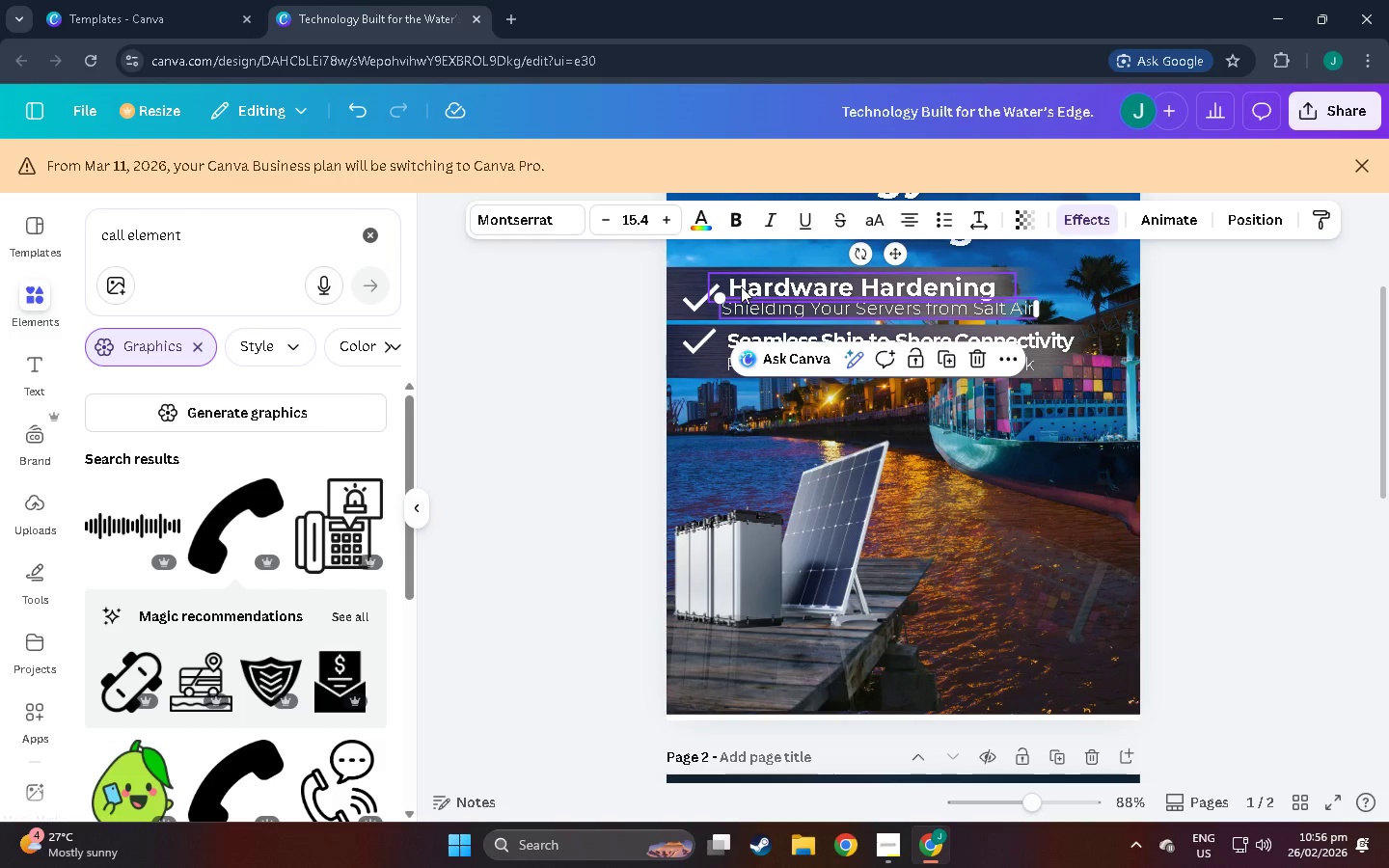 
left_click_drag(start_coordinate=[723, 300], to_coordinate=[748, 306])
 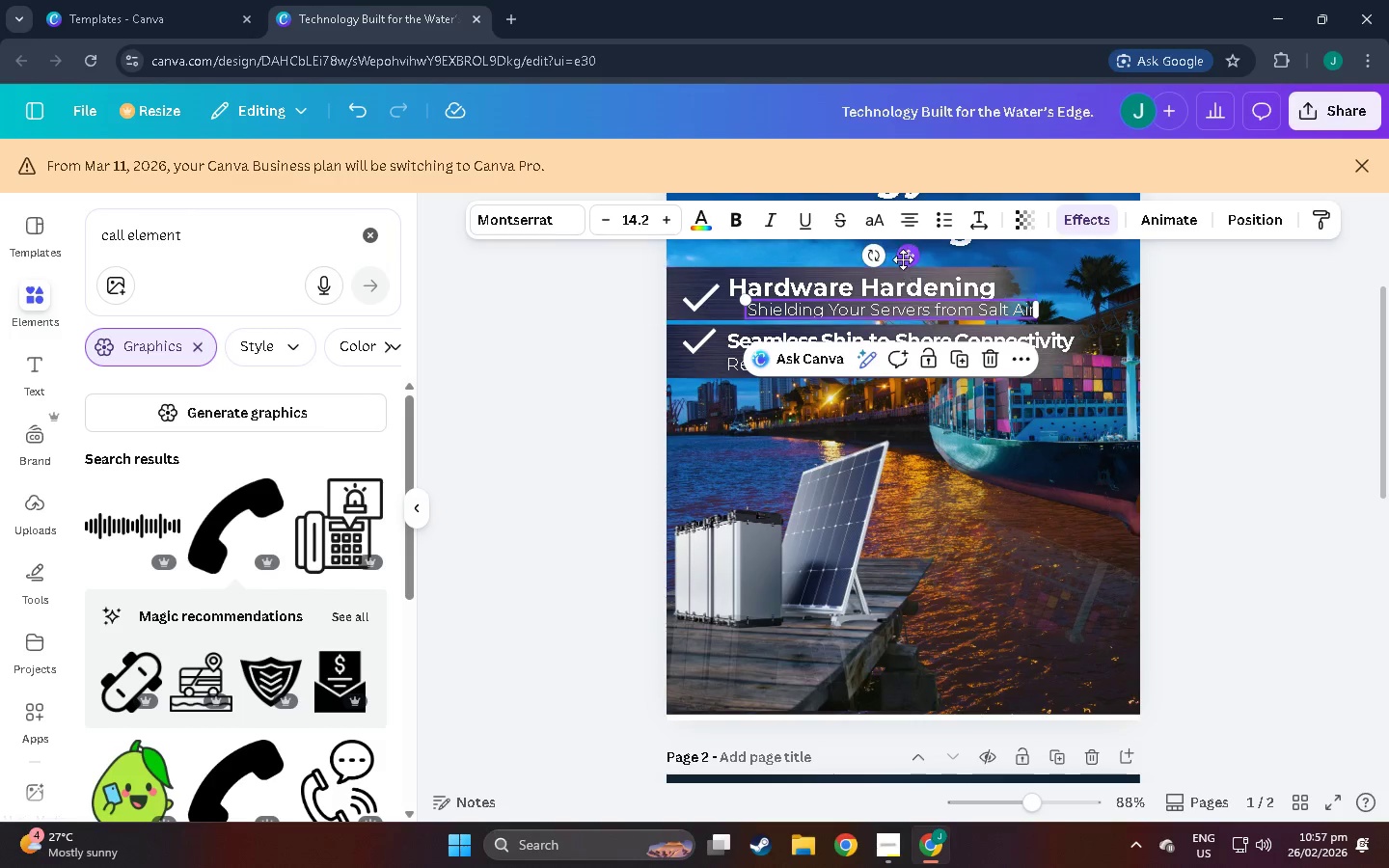 
left_click_drag(start_coordinate=[904, 259], to_coordinate=[886, 259])
 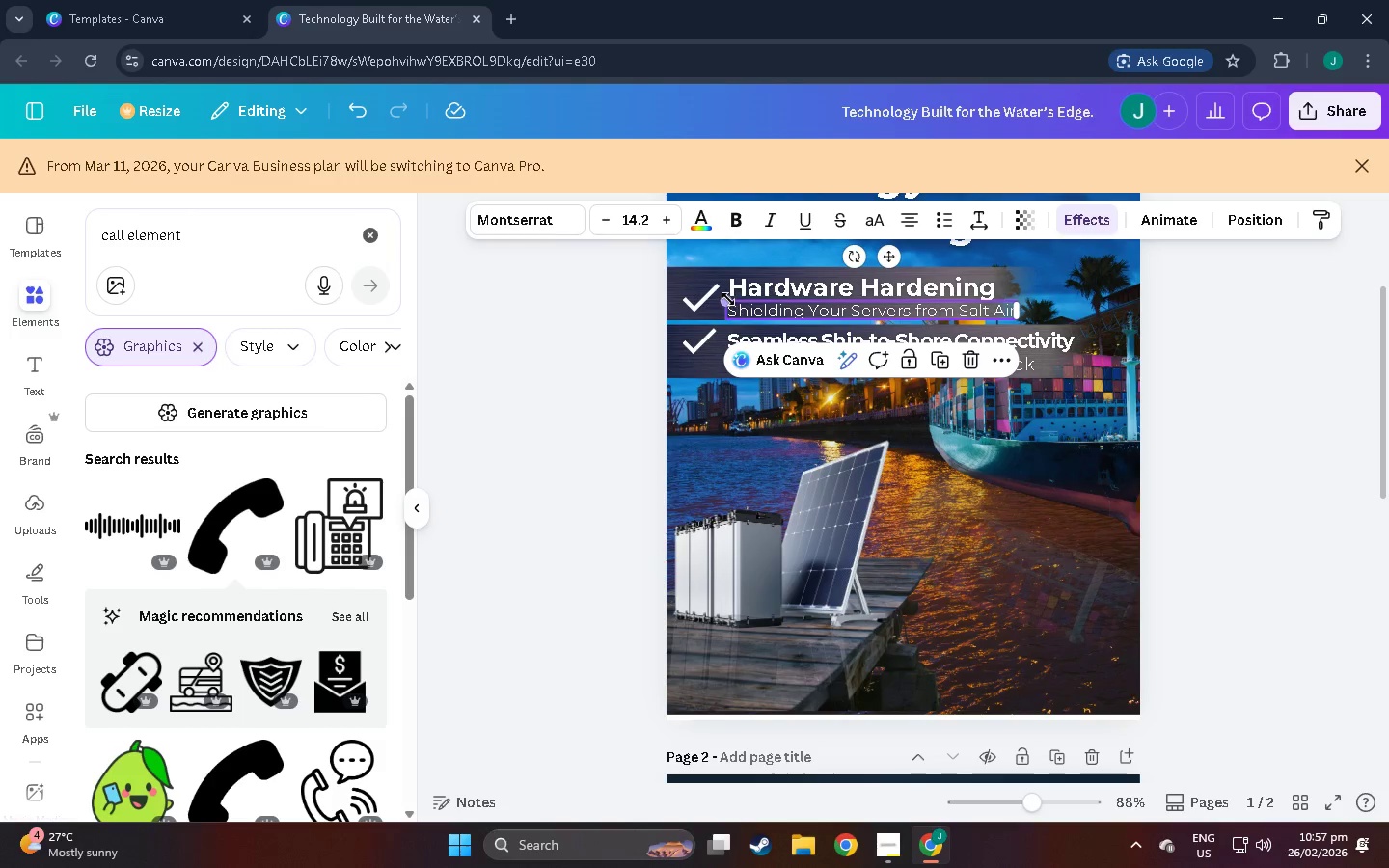 
left_click_drag(start_coordinate=[730, 299], to_coordinate=[738, 299])
 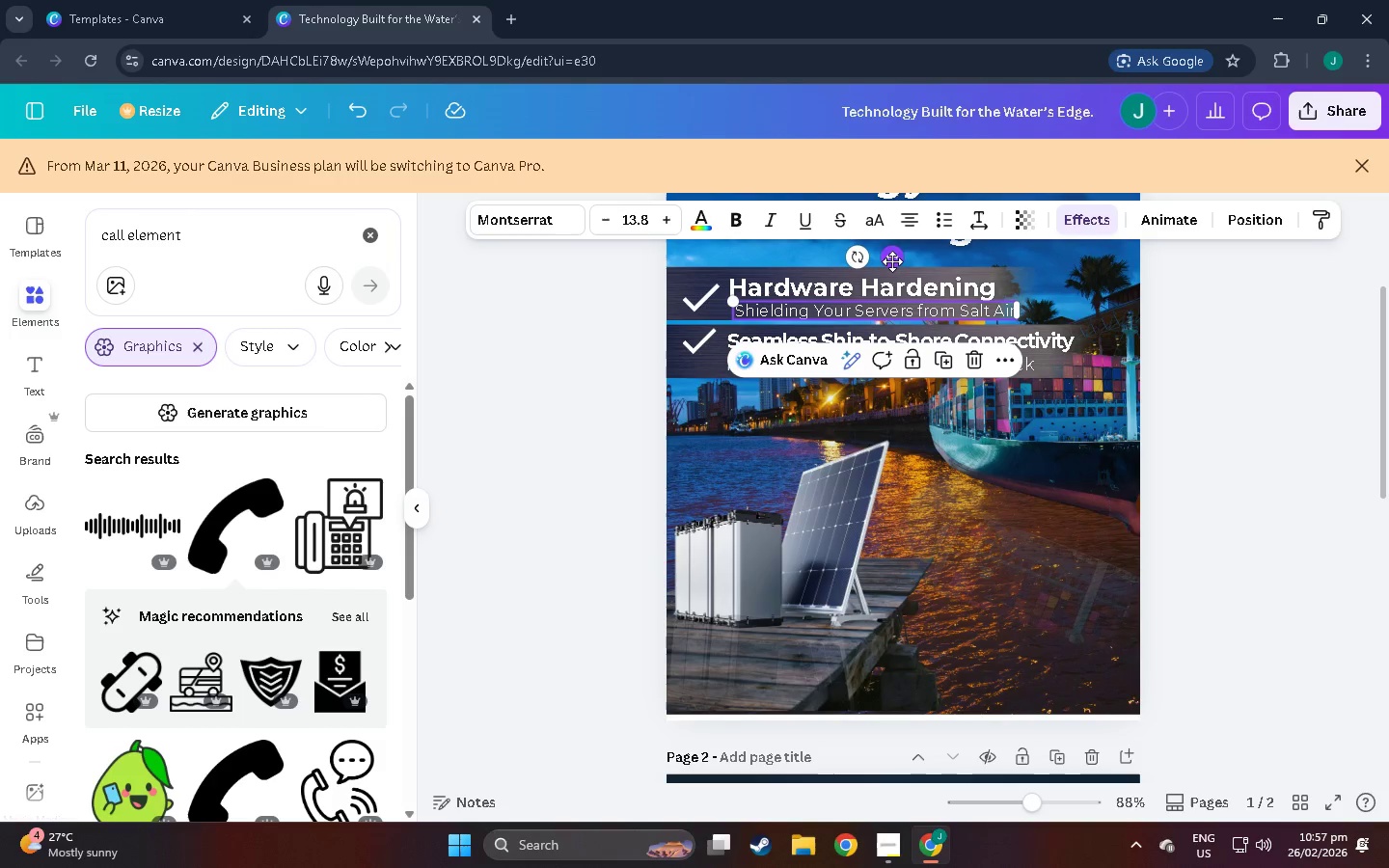 
left_click_drag(start_coordinate=[896, 259], to_coordinate=[888, 258])
 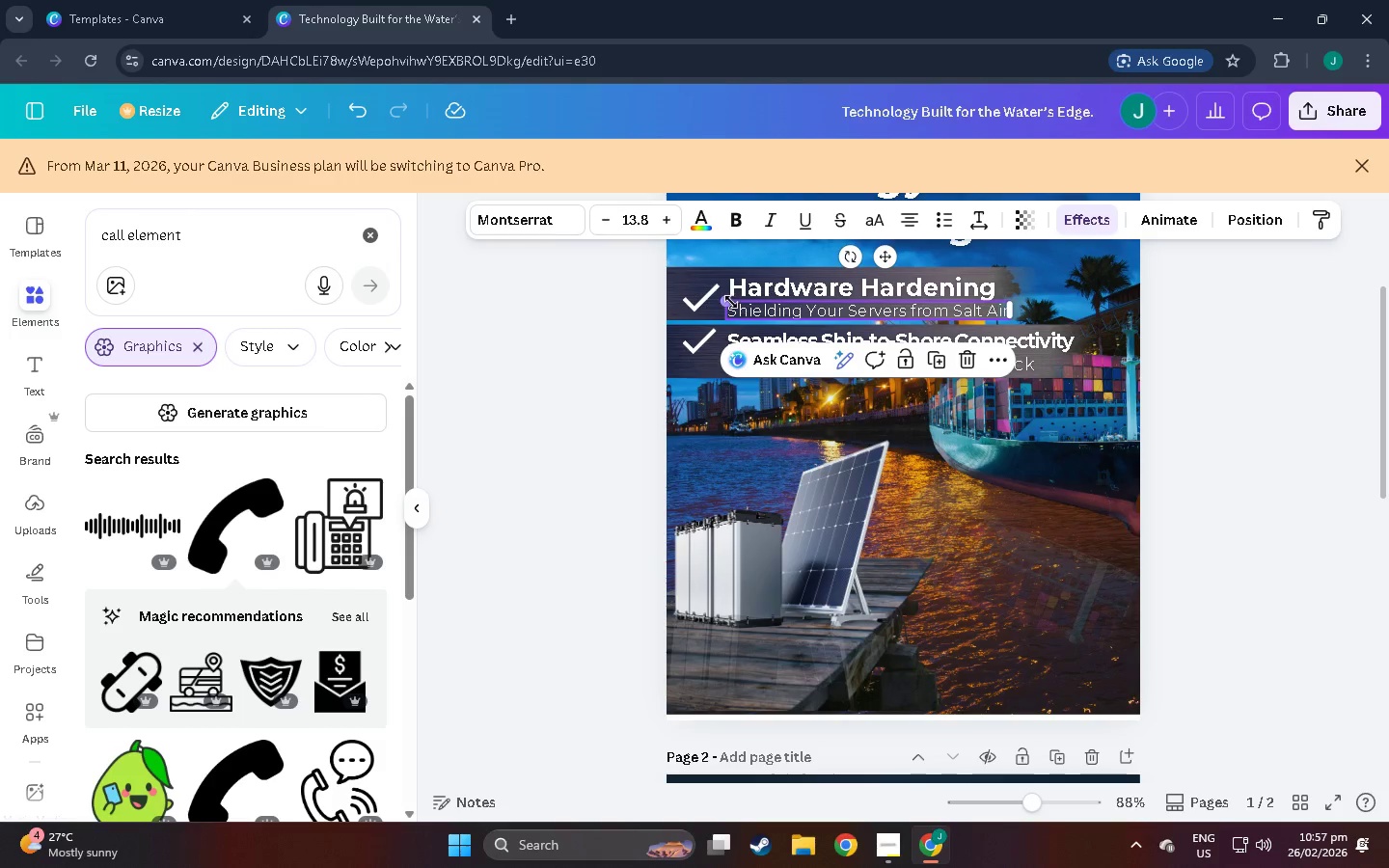 
left_click_drag(start_coordinate=[730, 301], to_coordinate=[745, 304])
 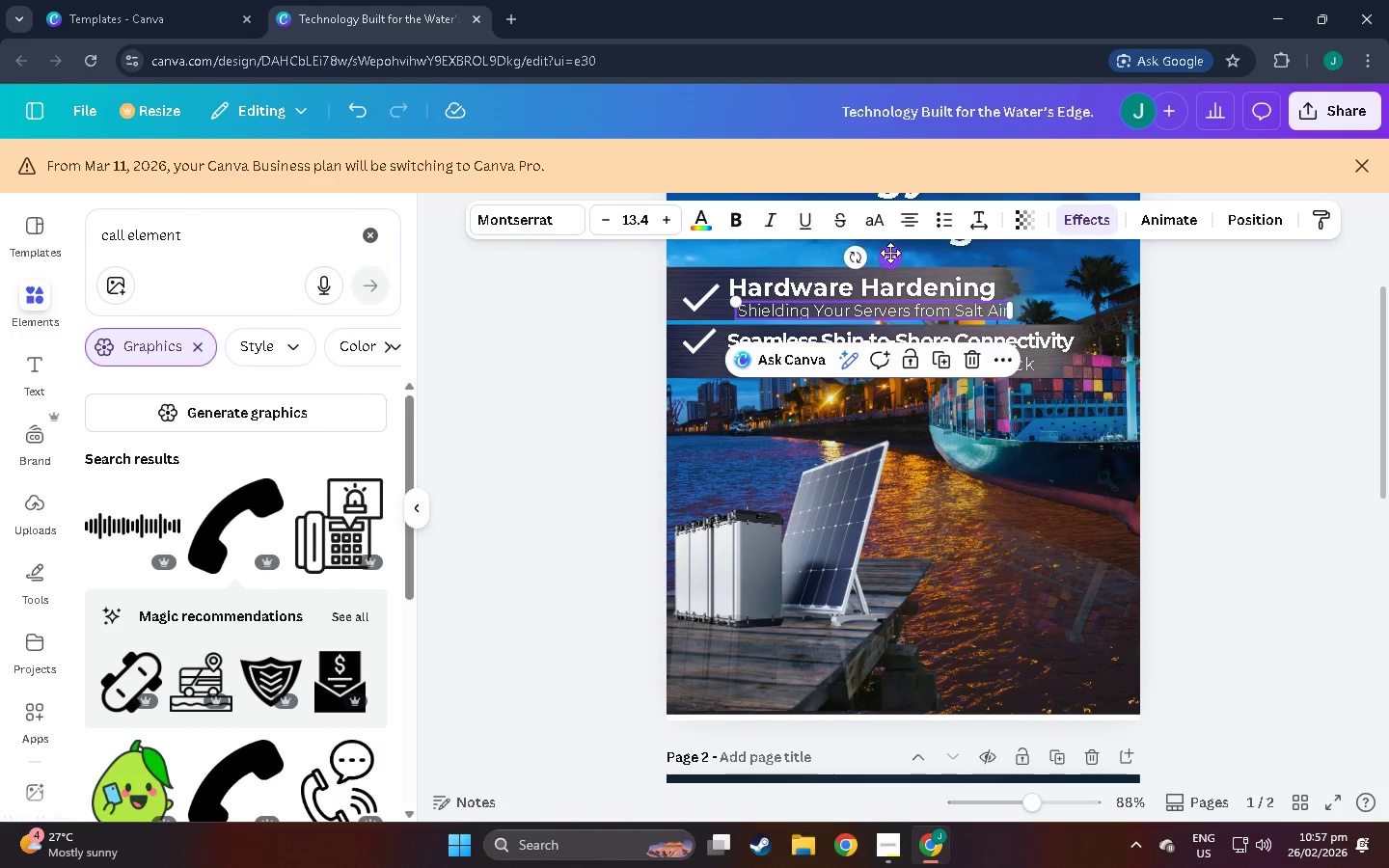 
left_click_drag(start_coordinate=[891, 253], to_coordinate=[884, 253])
 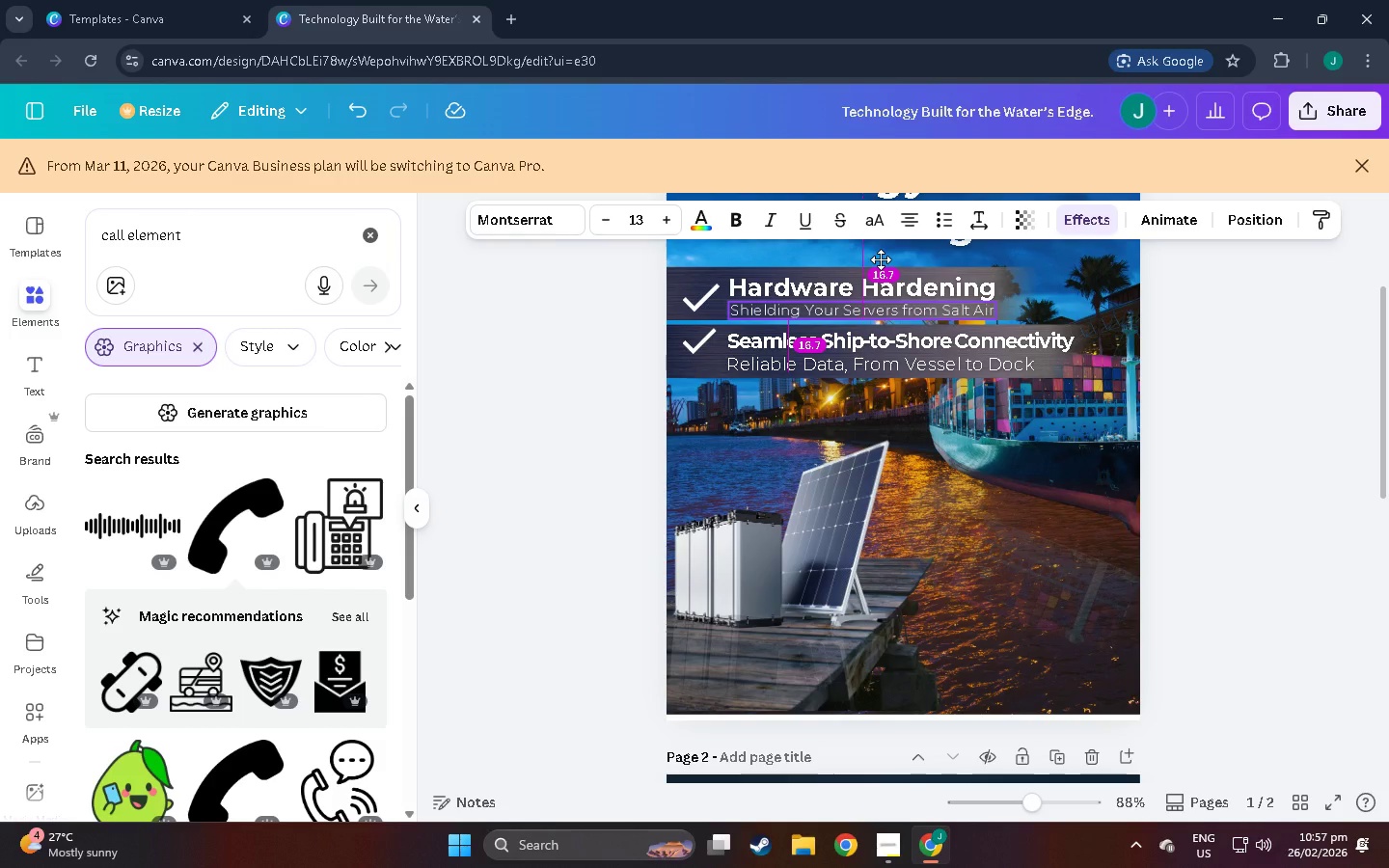 
wait(7.45)
 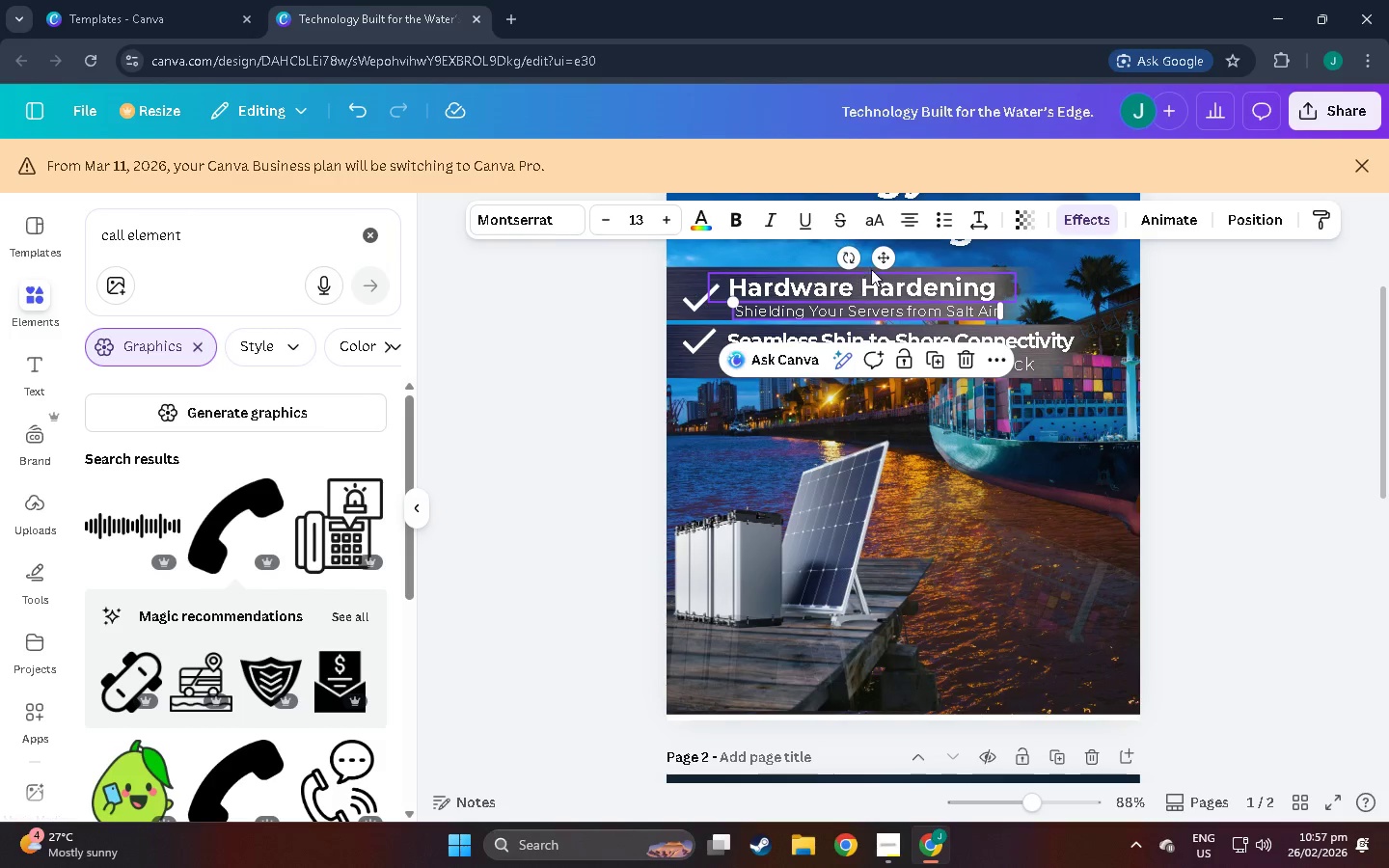 
left_click([1070, 261])
 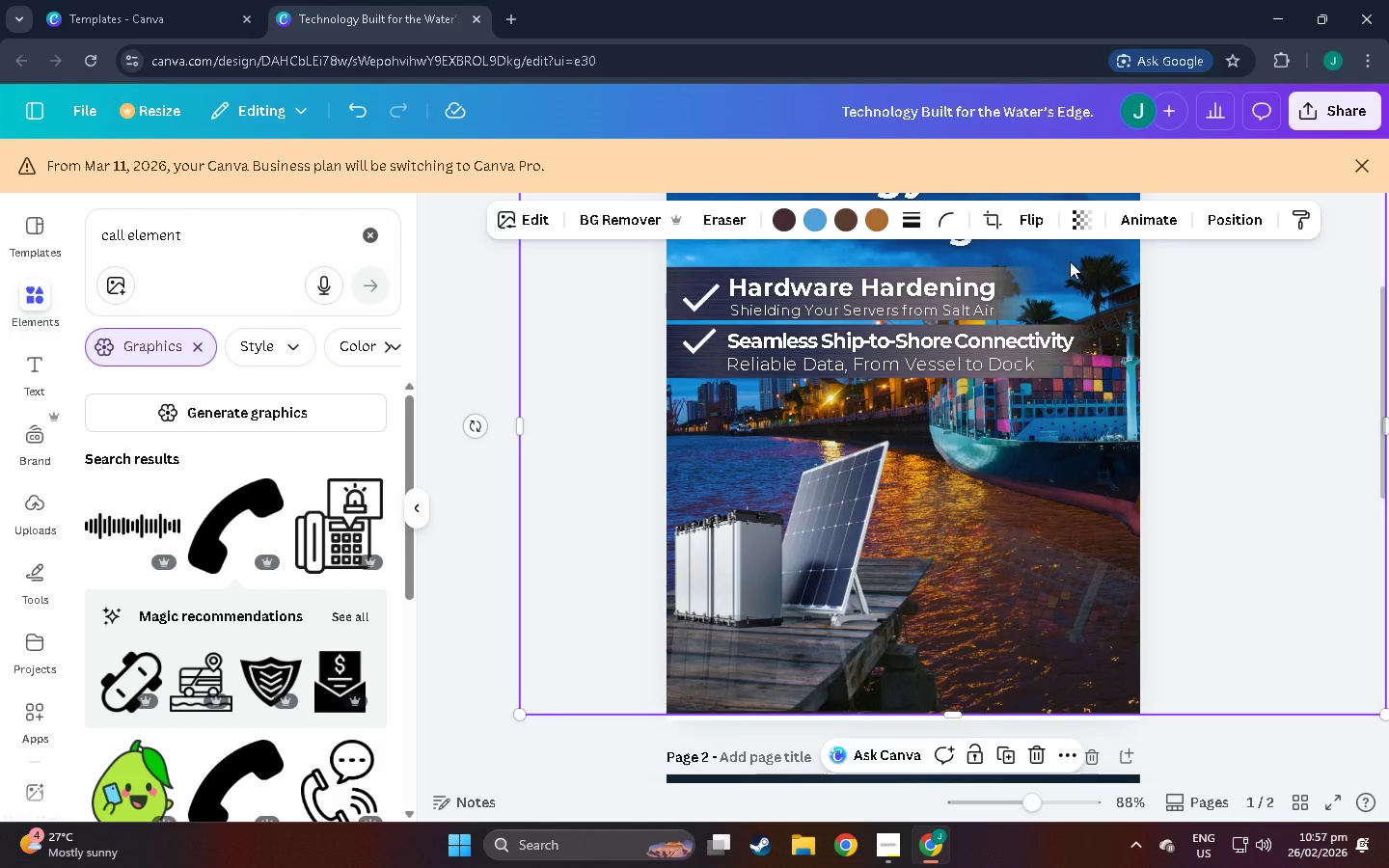 
scroll: coordinate [1070, 261], scroll_direction: up, amount: 2.0
 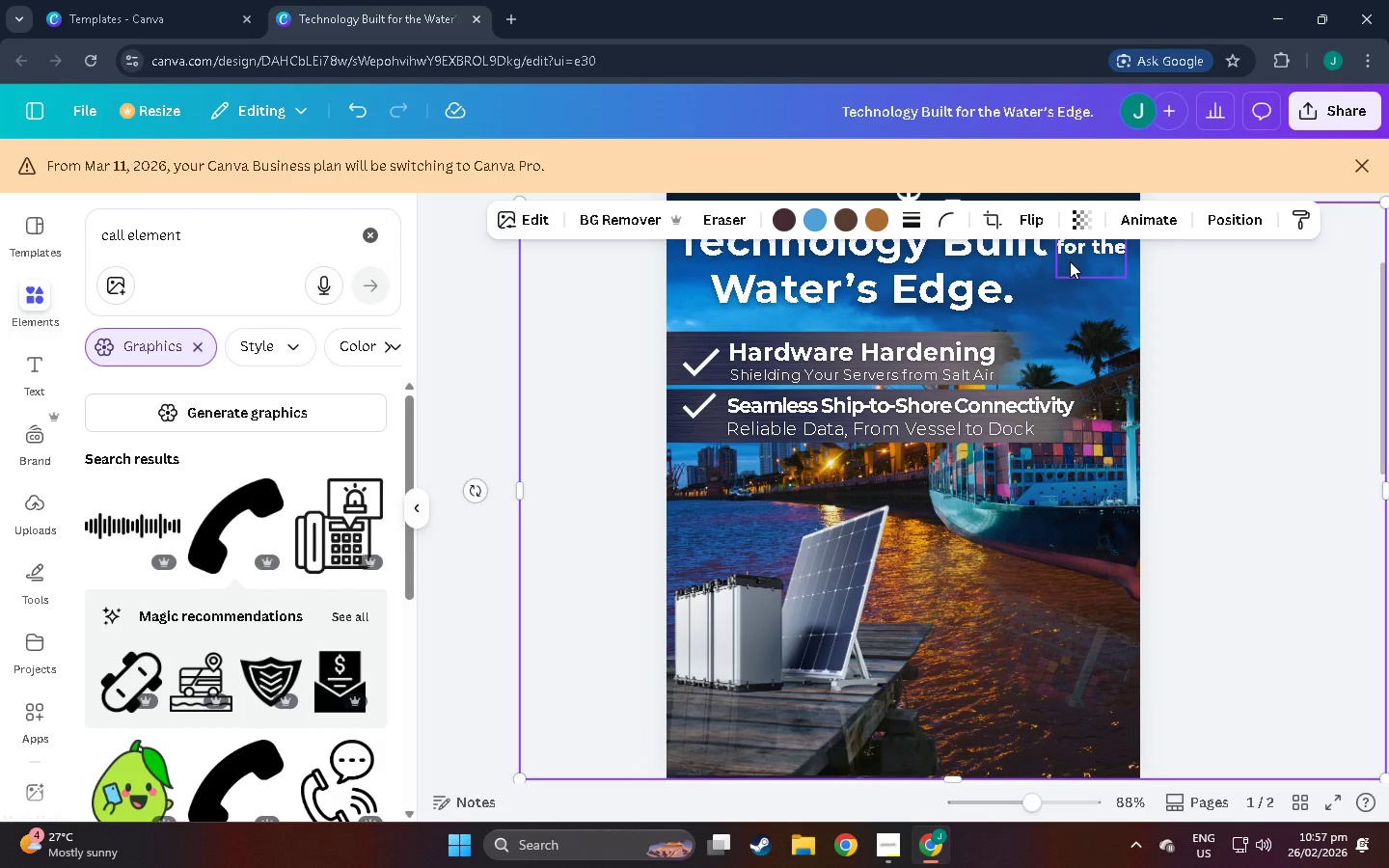 
wait(8.13)
 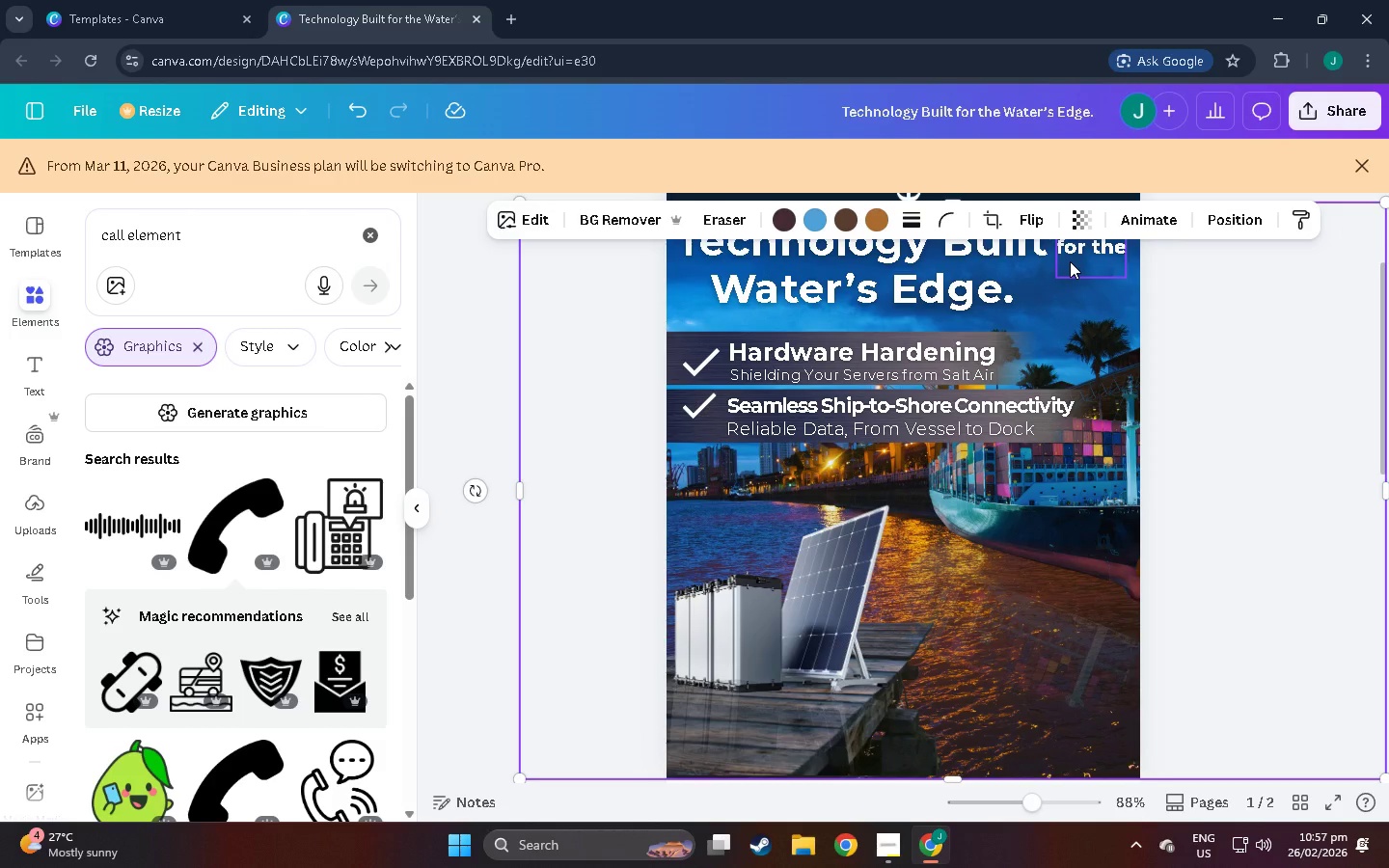 
scroll: coordinate [1052, 285], scroll_direction: down, amount: 1.0
 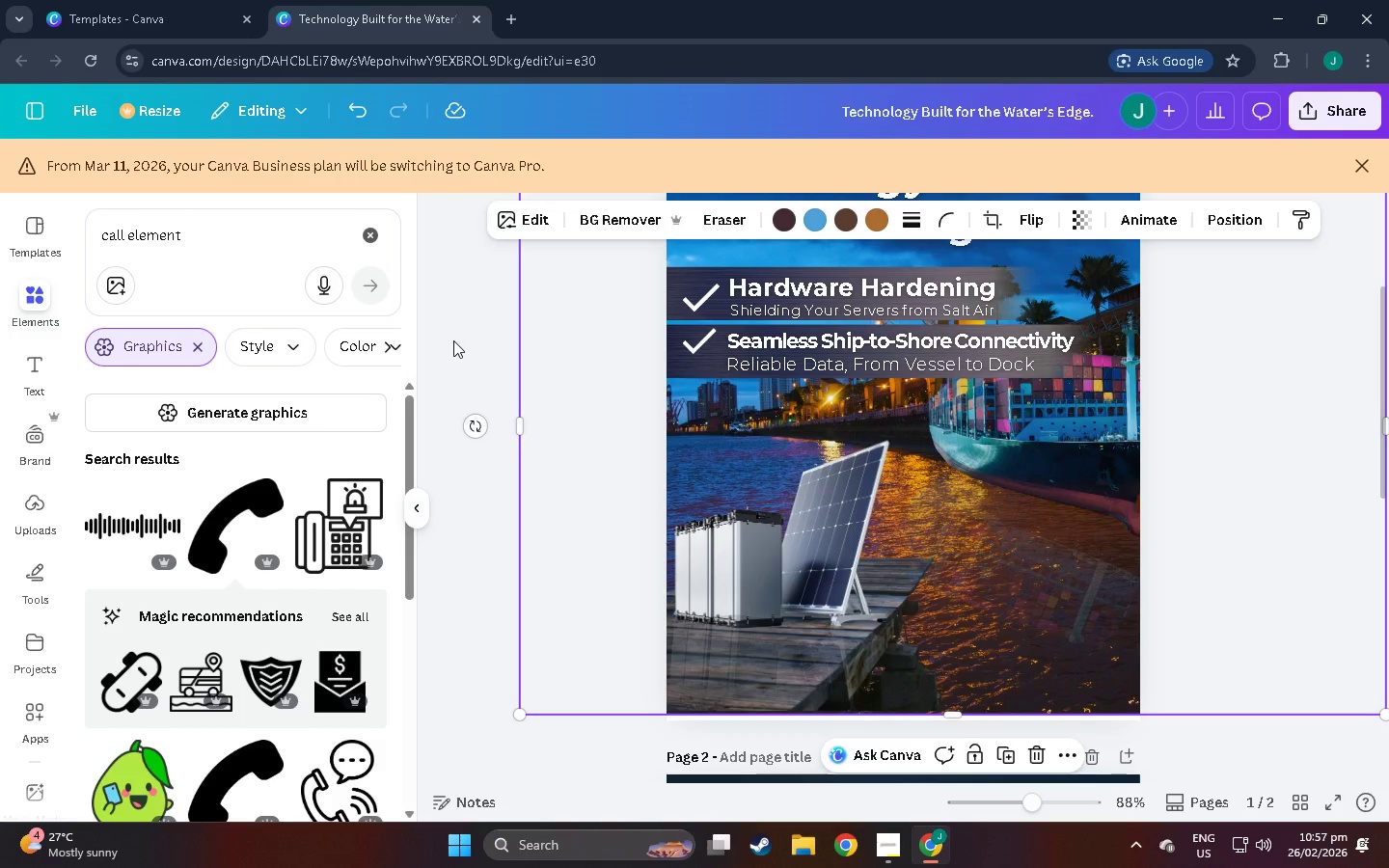 
left_click([453, 340])
 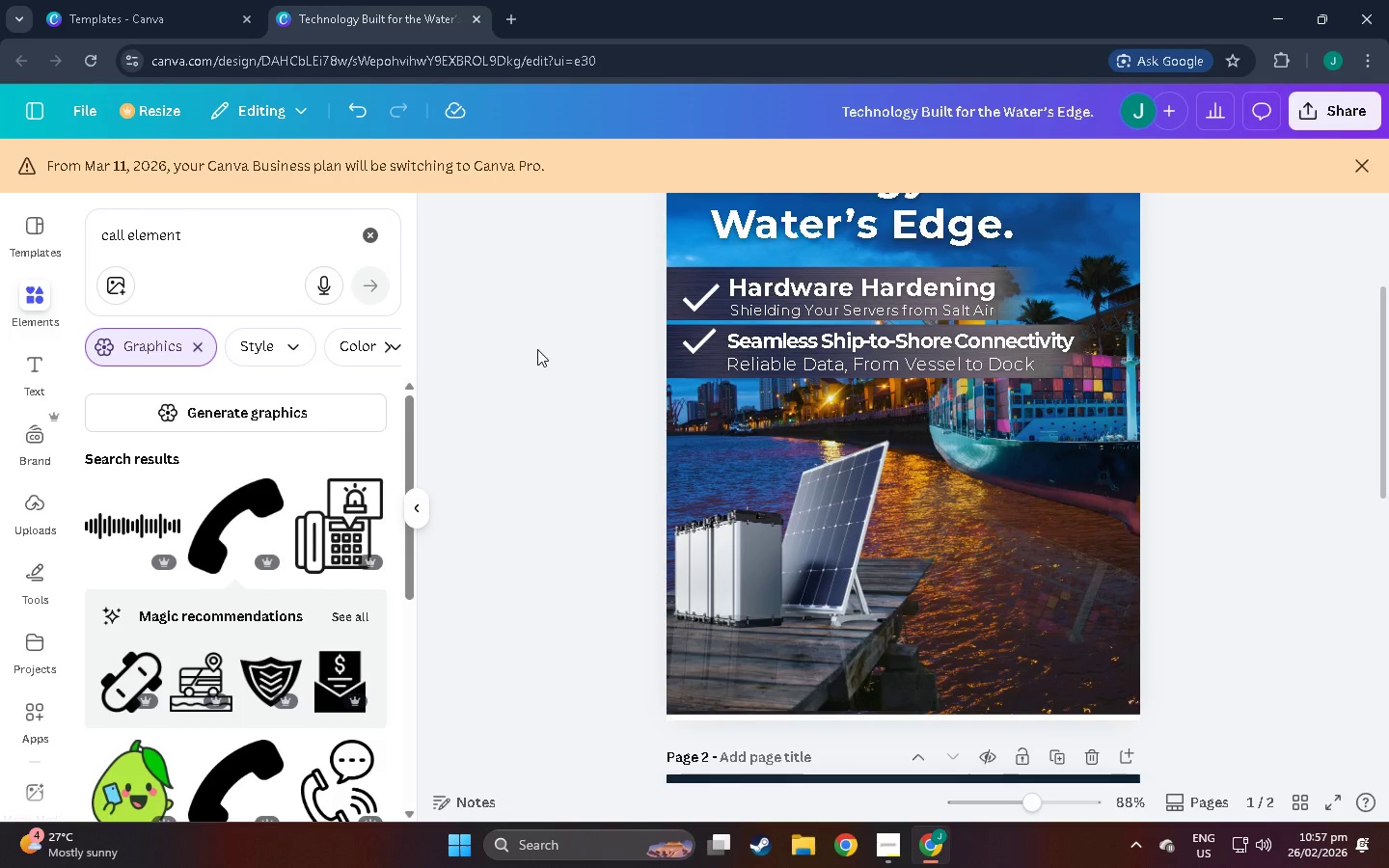 
scroll: coordinate [146, 578], scroll_direction: down, amount: 24.0
 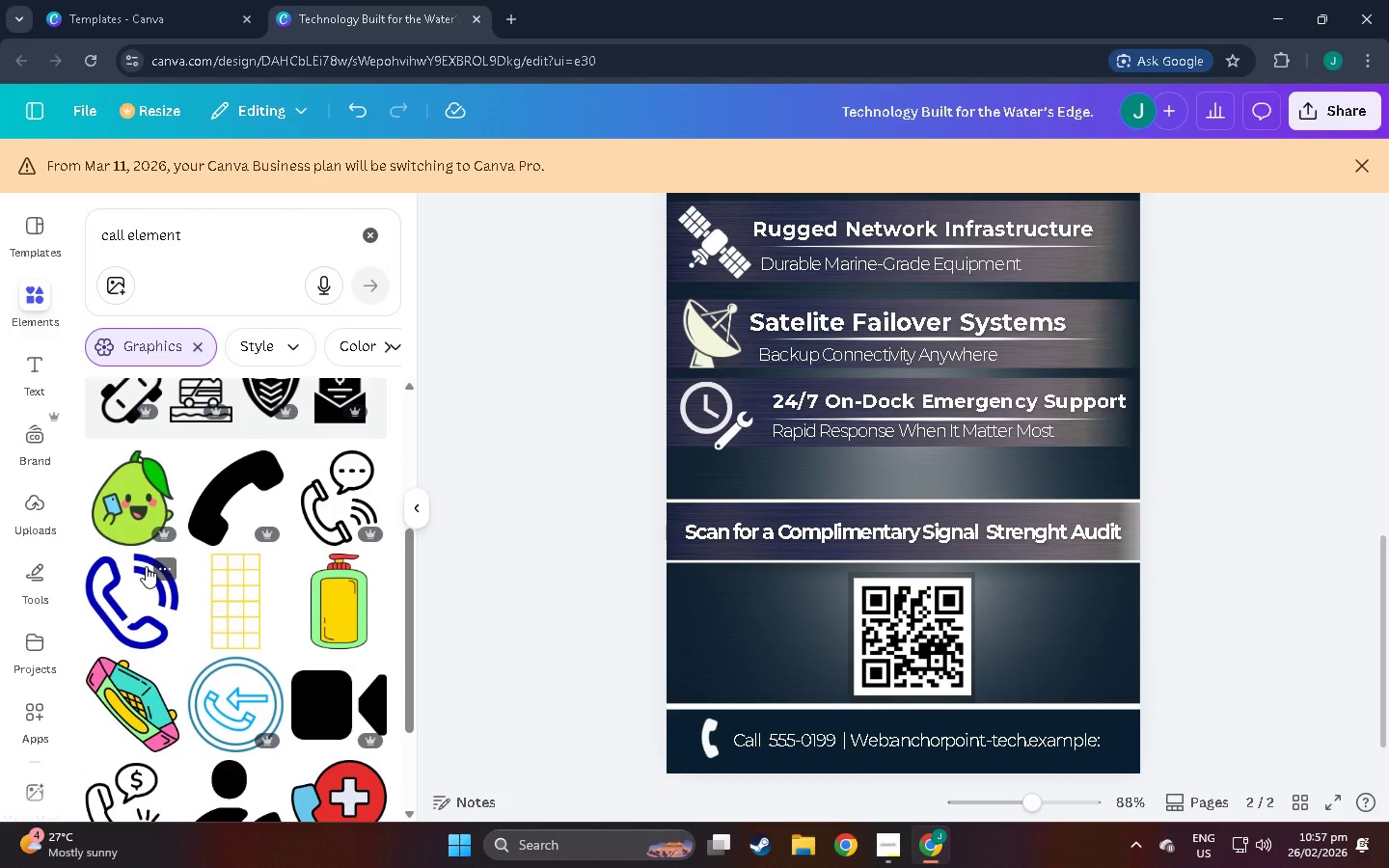 
wait(5.85)
 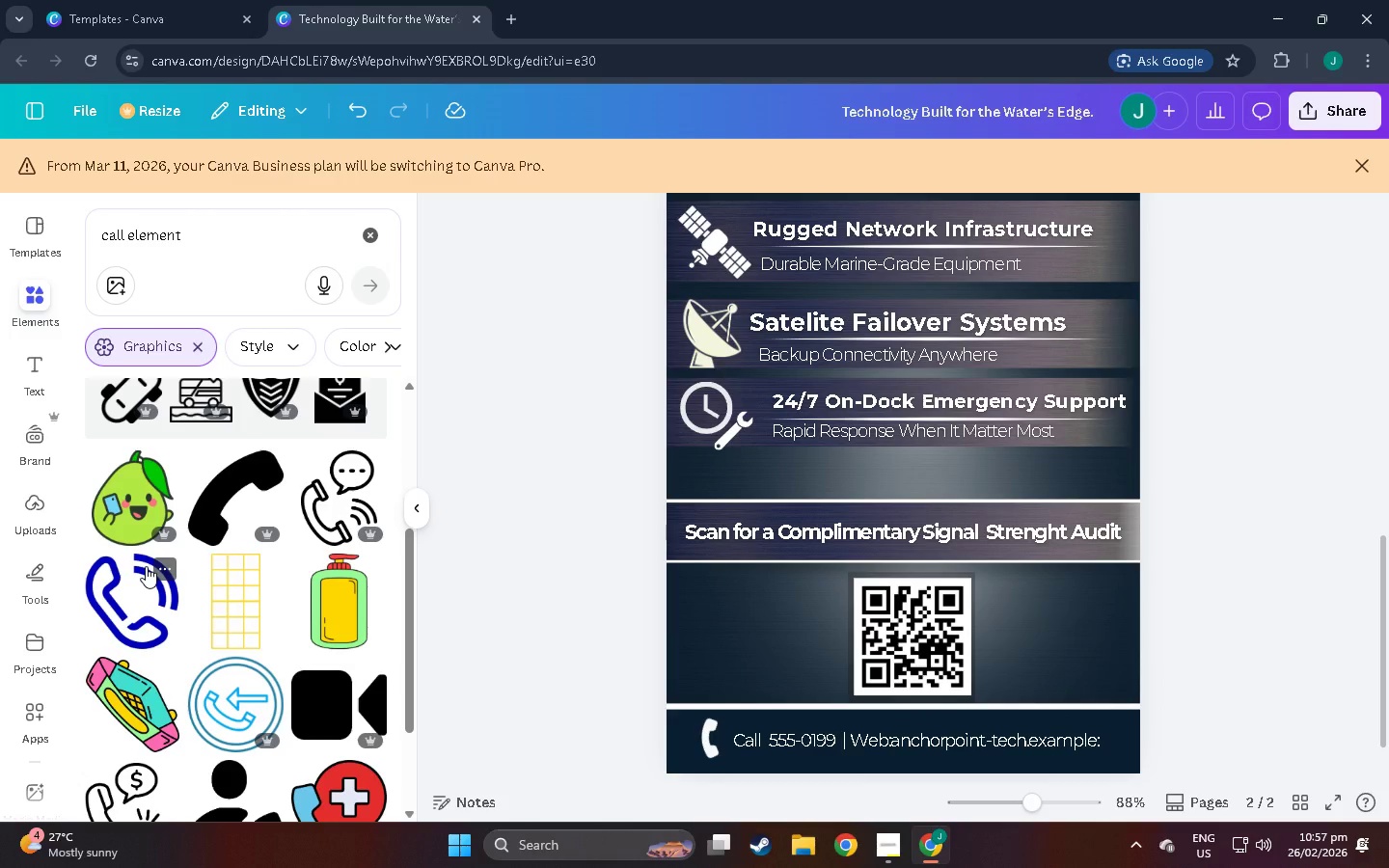 
scroll: coordinate [482, 566], scroll_direction: down, amount: 4.0
 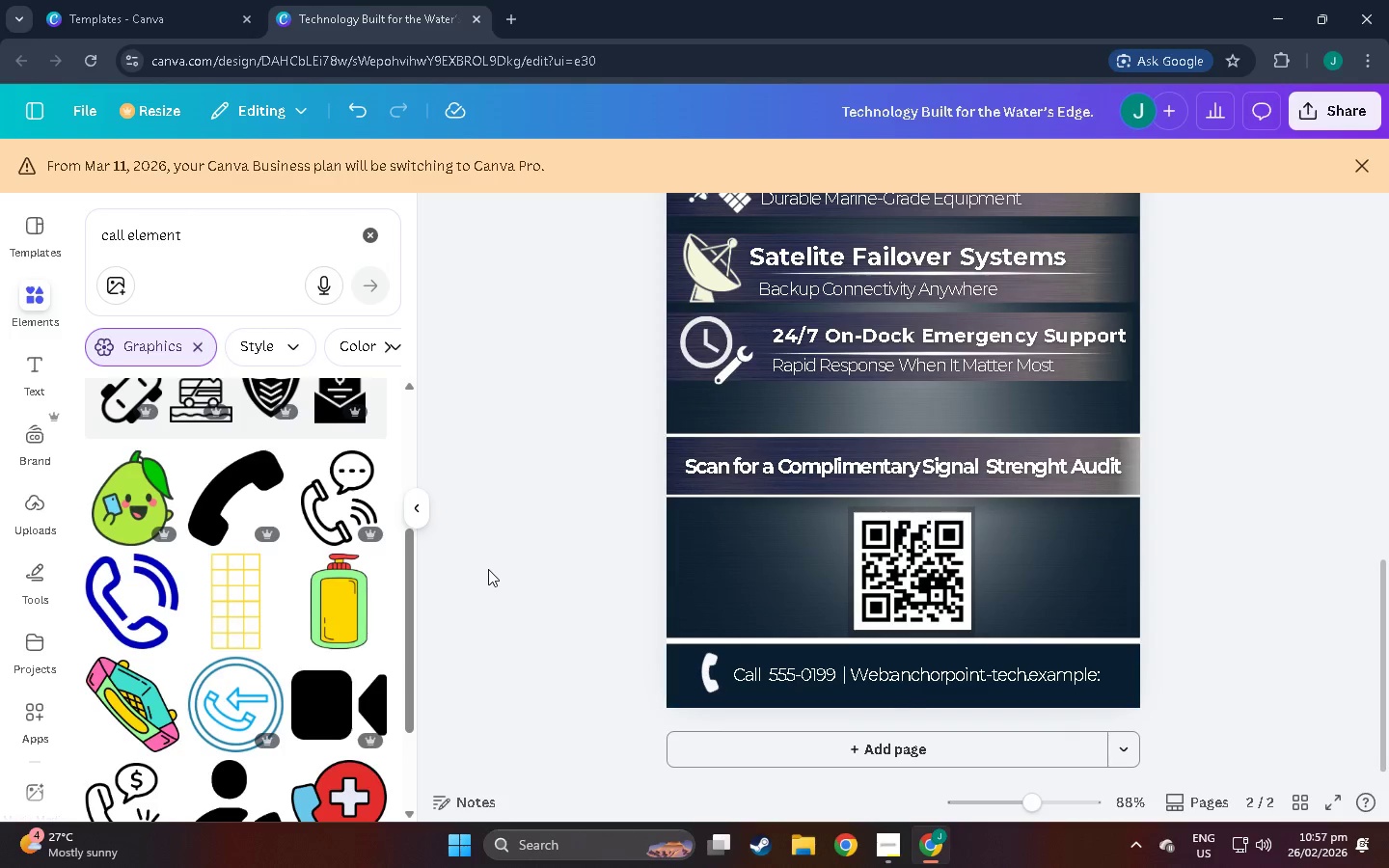 
scroll: coordinate [498, 577], scroll_direction: up, amount: 7.0
 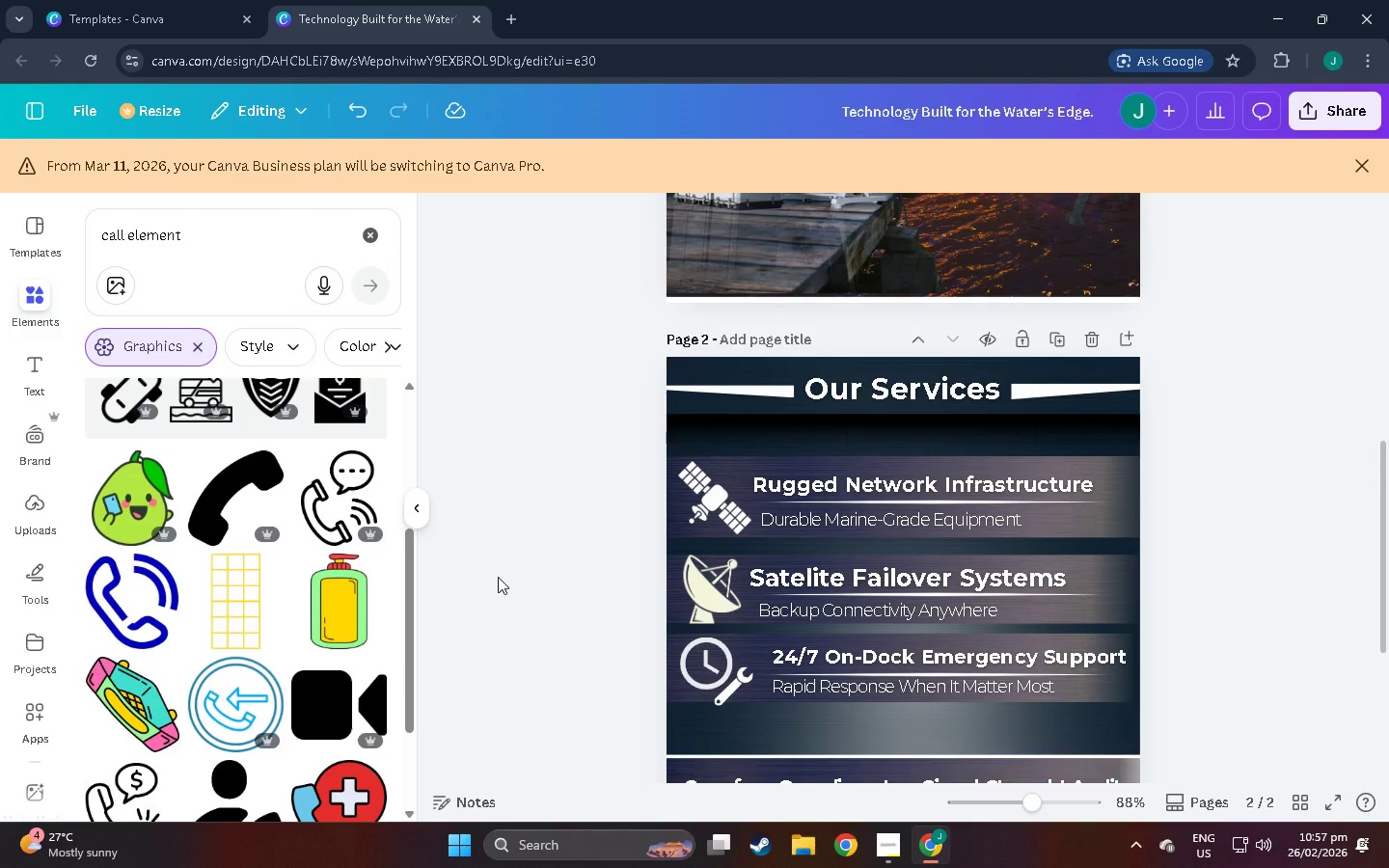 
wait(19.03)
 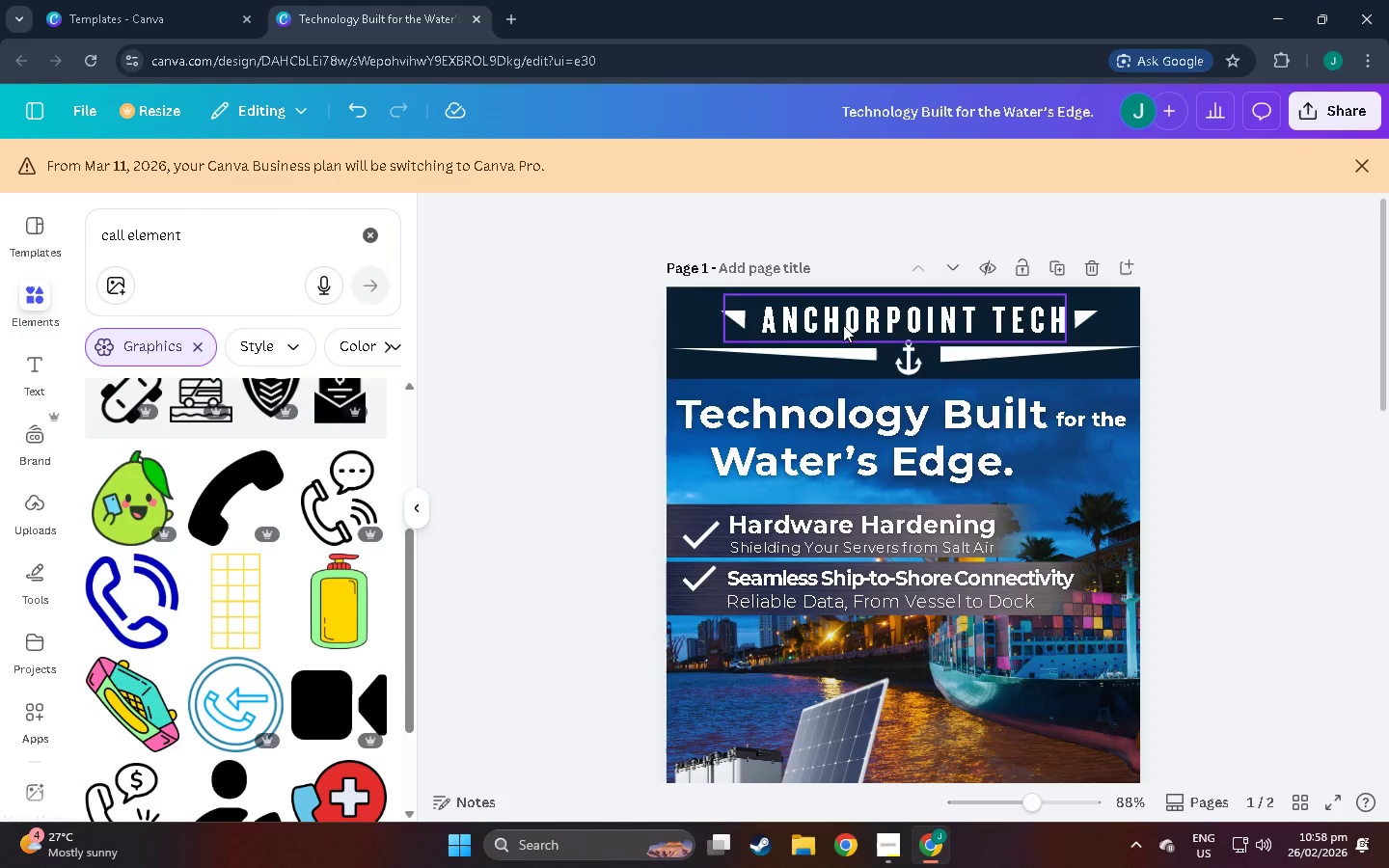 
left_click([851, 315])
 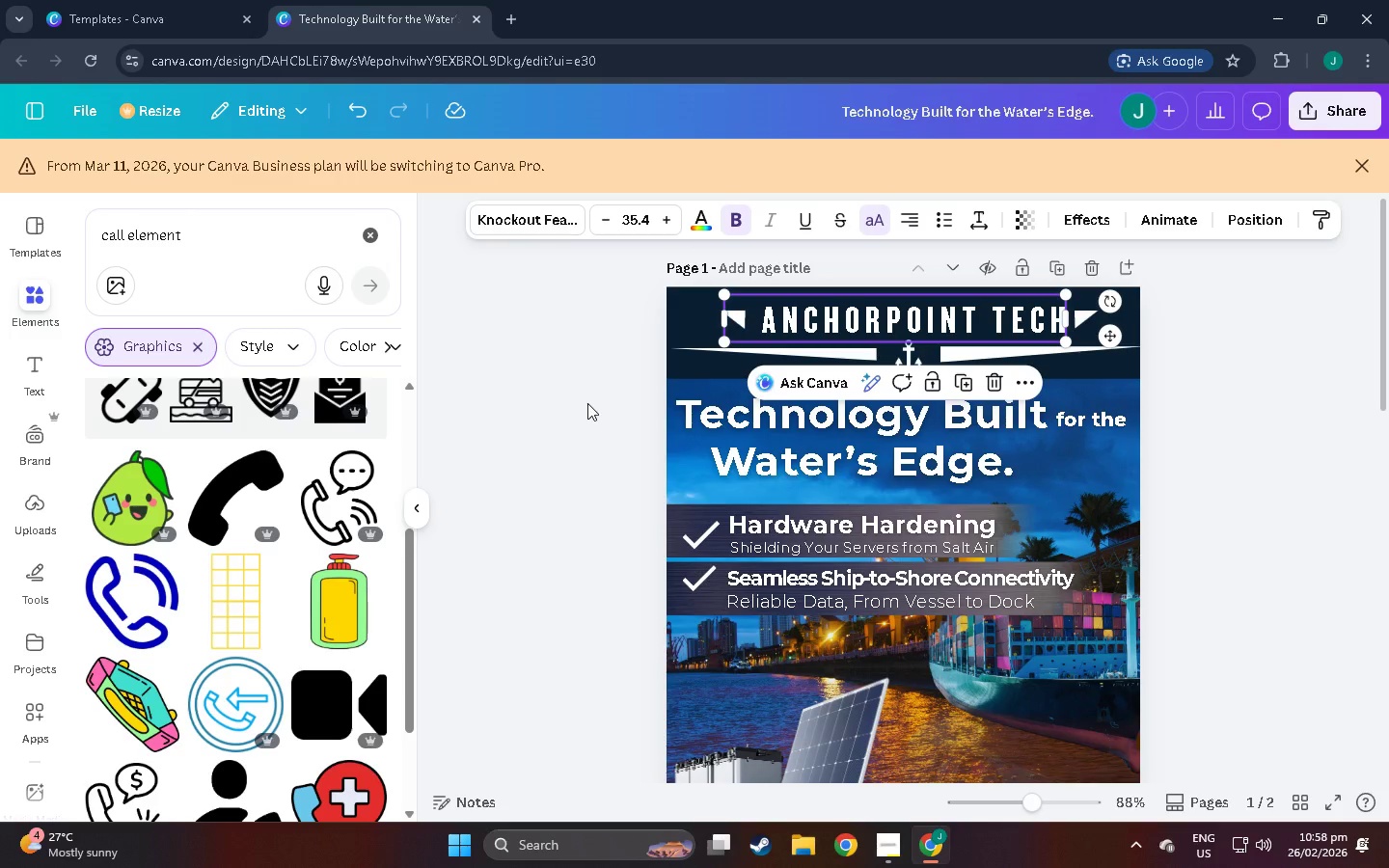 
scroll: coordinate [802, 386], scroll_direction: up, amount: 22.0
 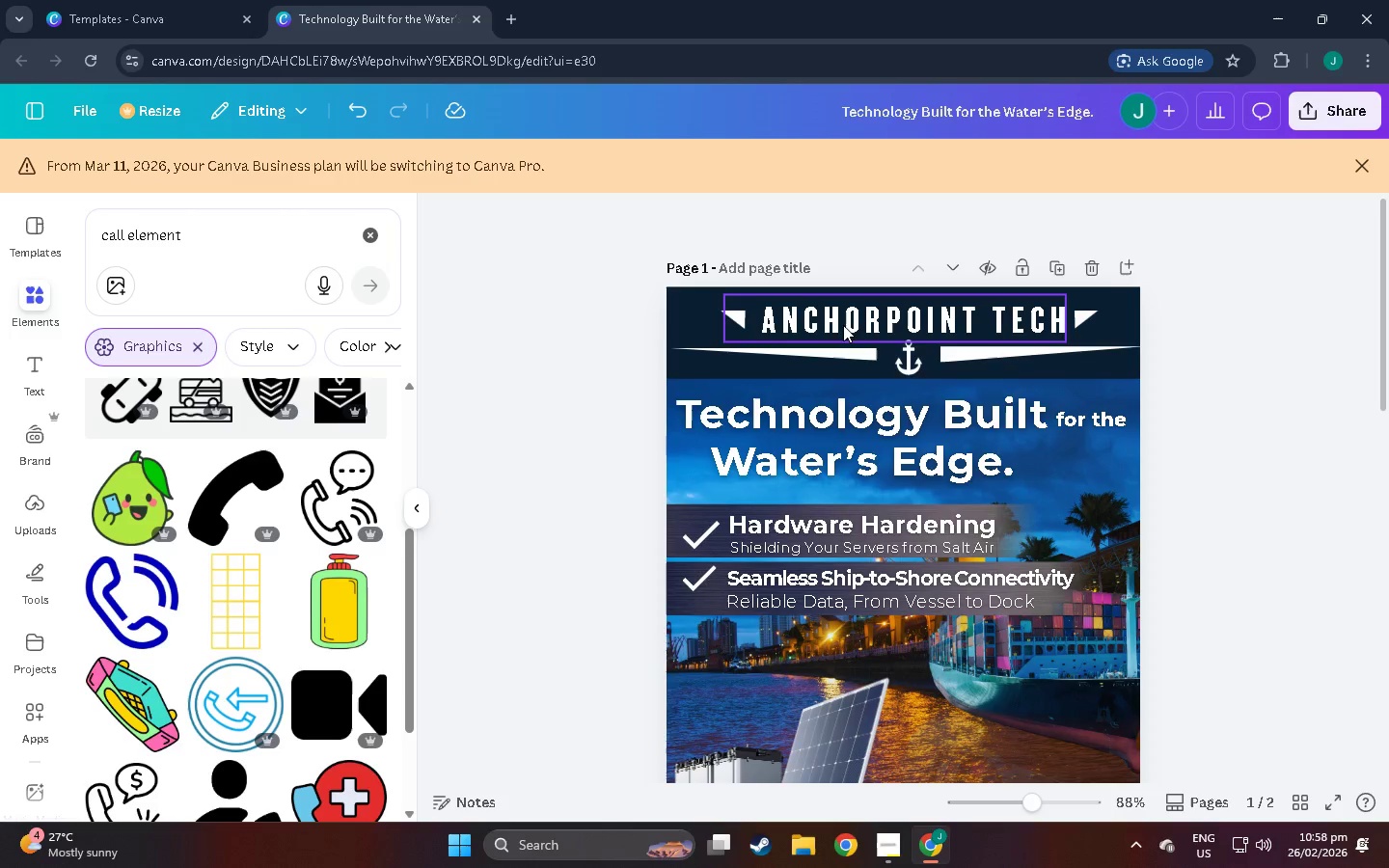 
wait(15.14)
 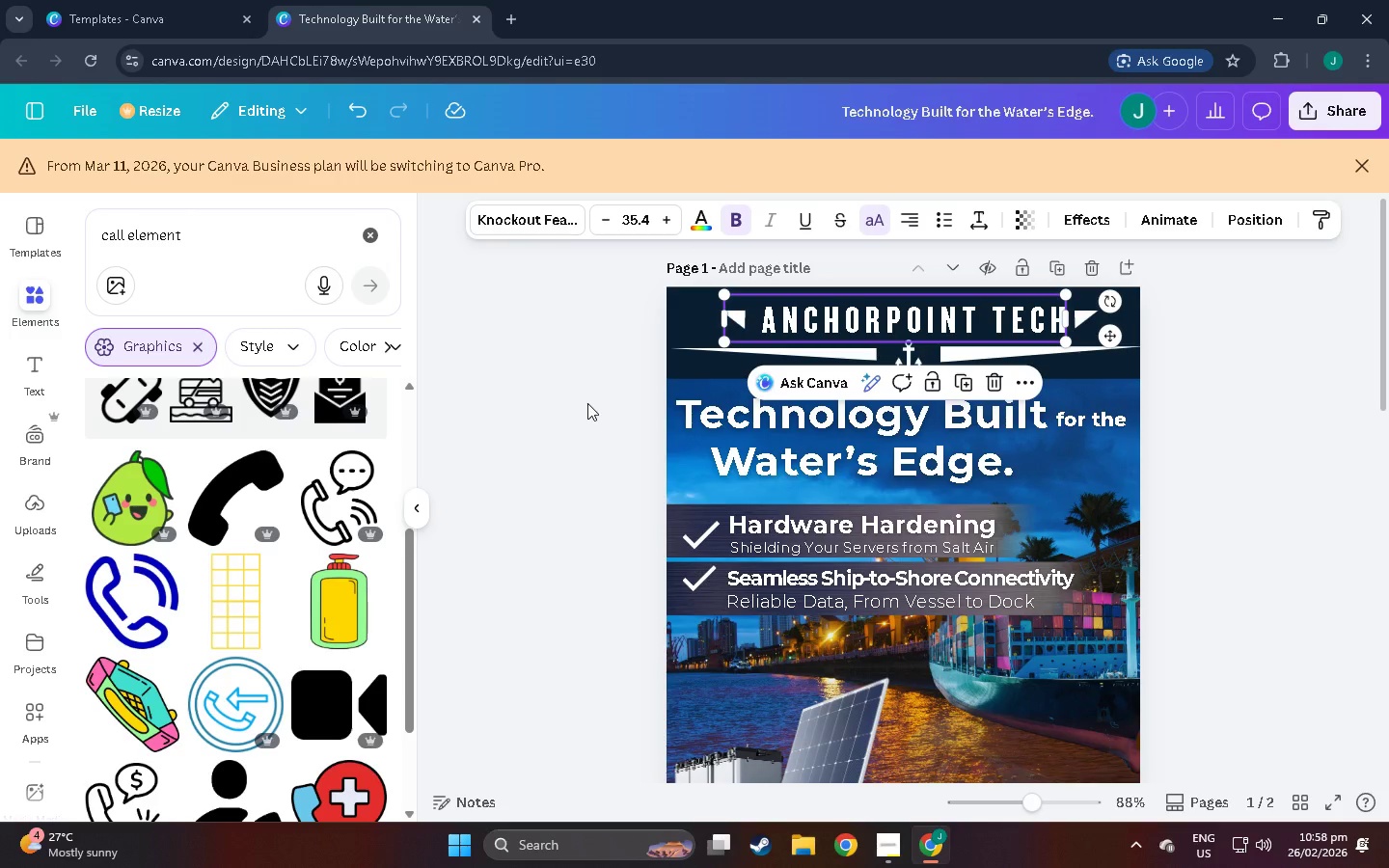 
scroll: coordinate [849, 540], scroll_direction: down, amount: 12.0
 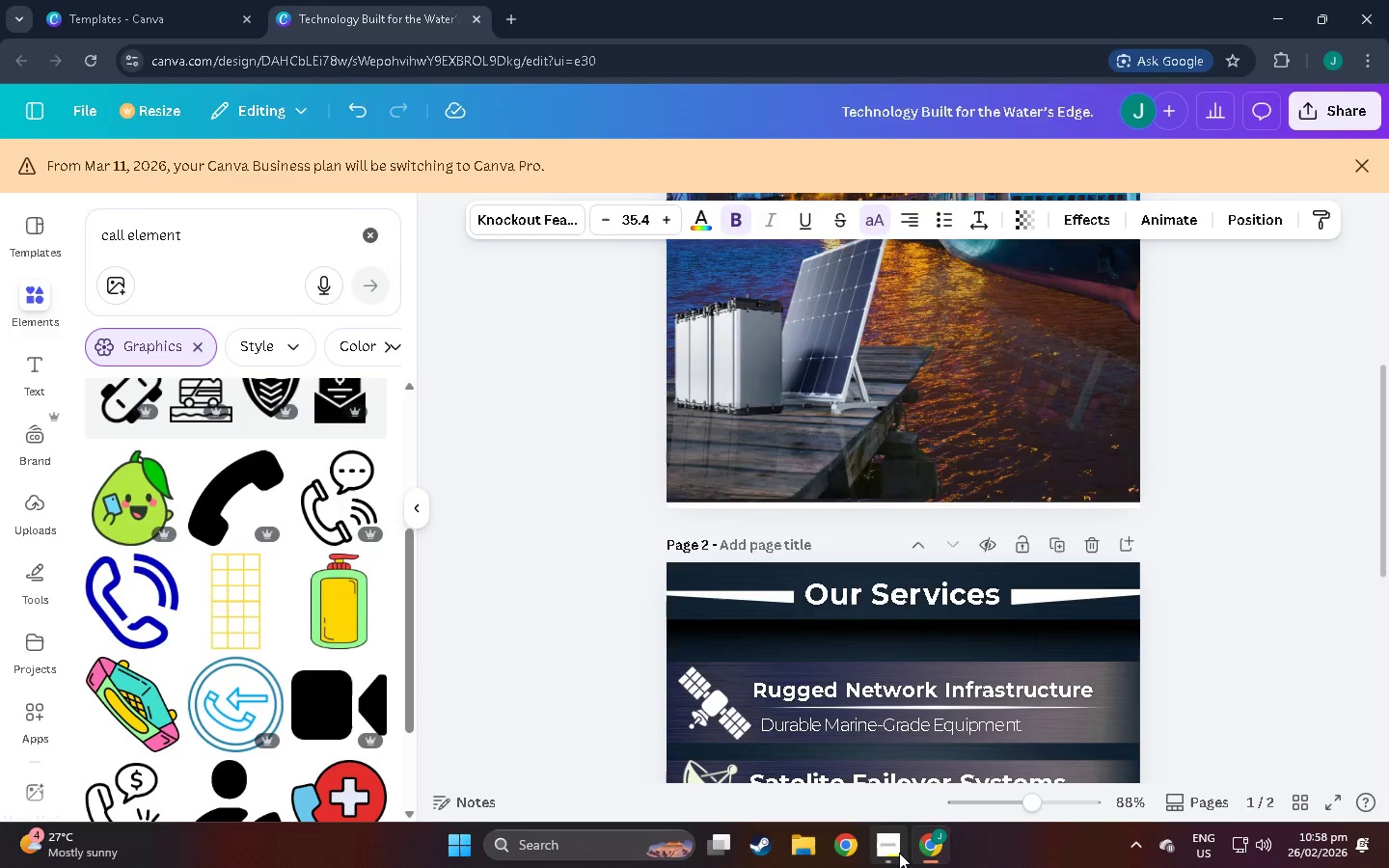 
left_click([899, 853])